 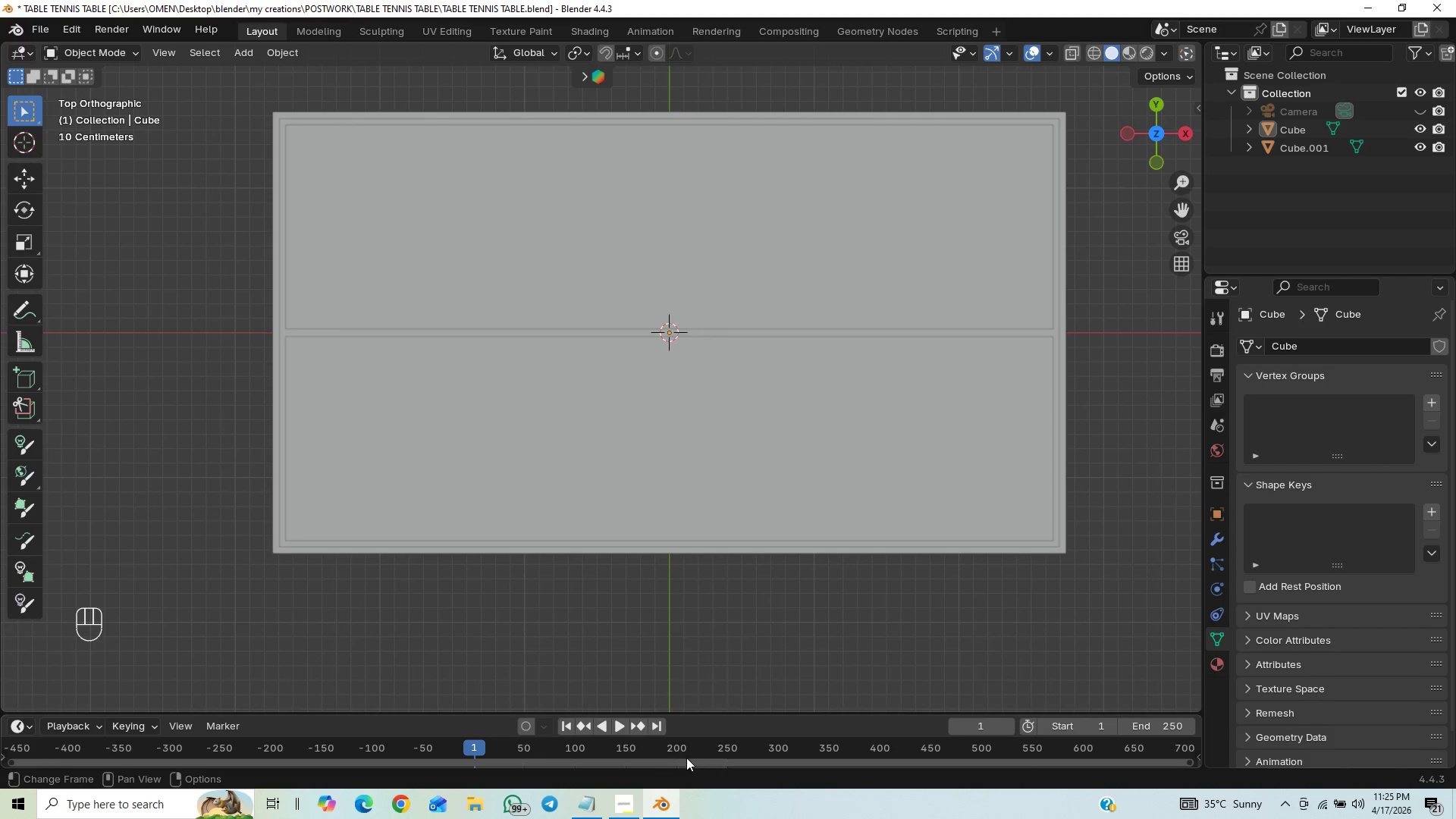 
key(Shift+A)
 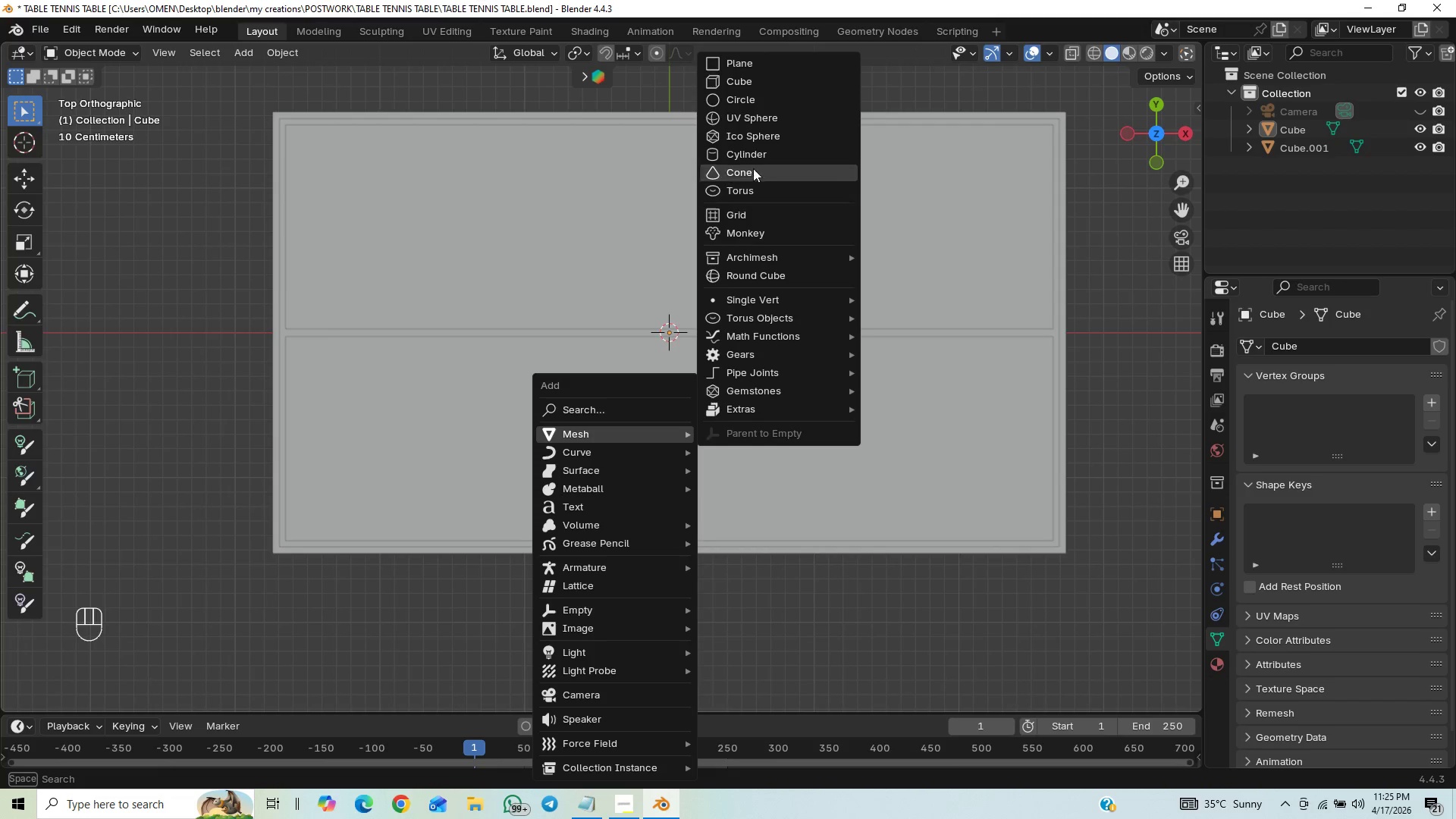 
left_click([764, 154])
 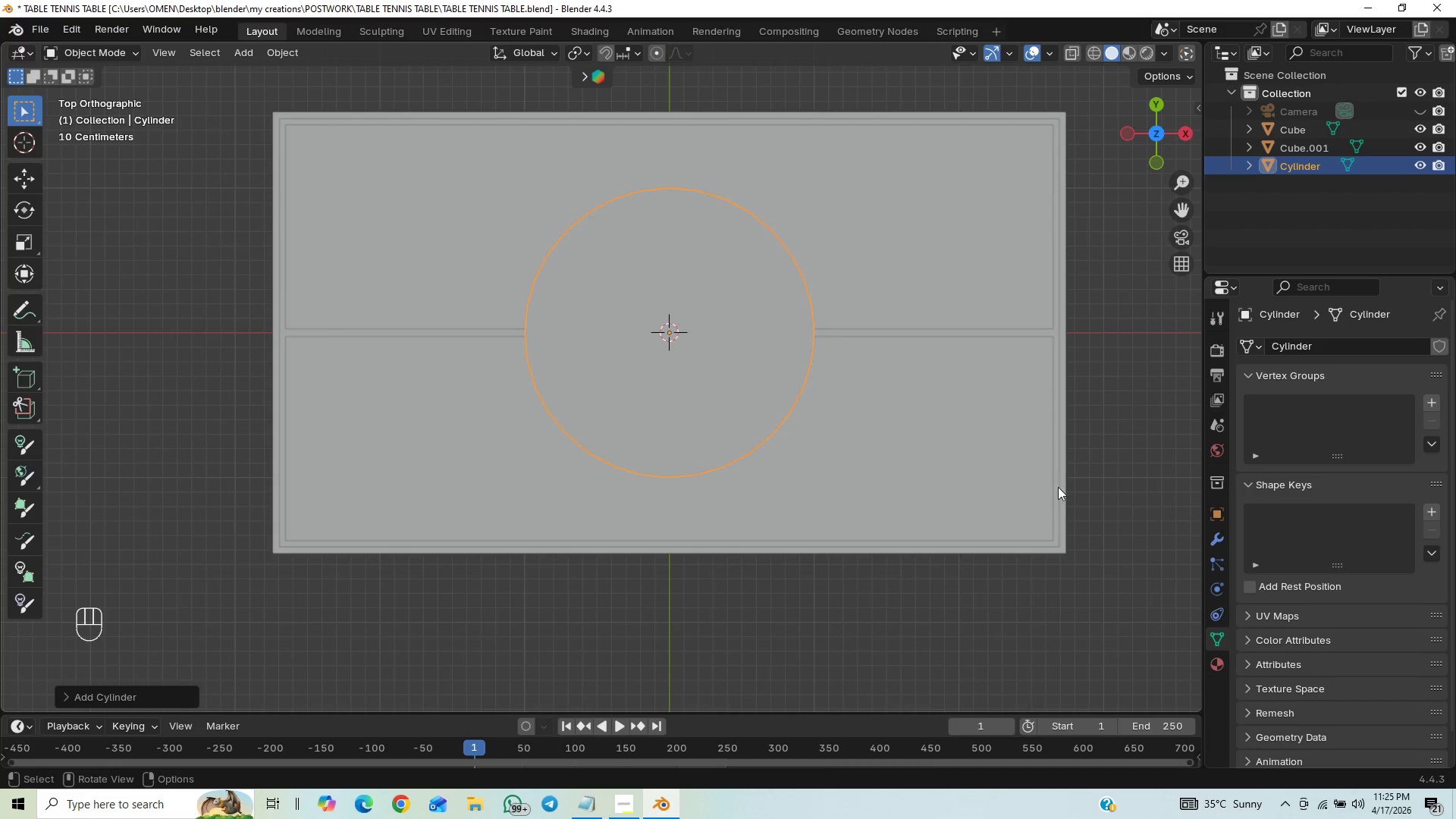 
wait(6.83)
 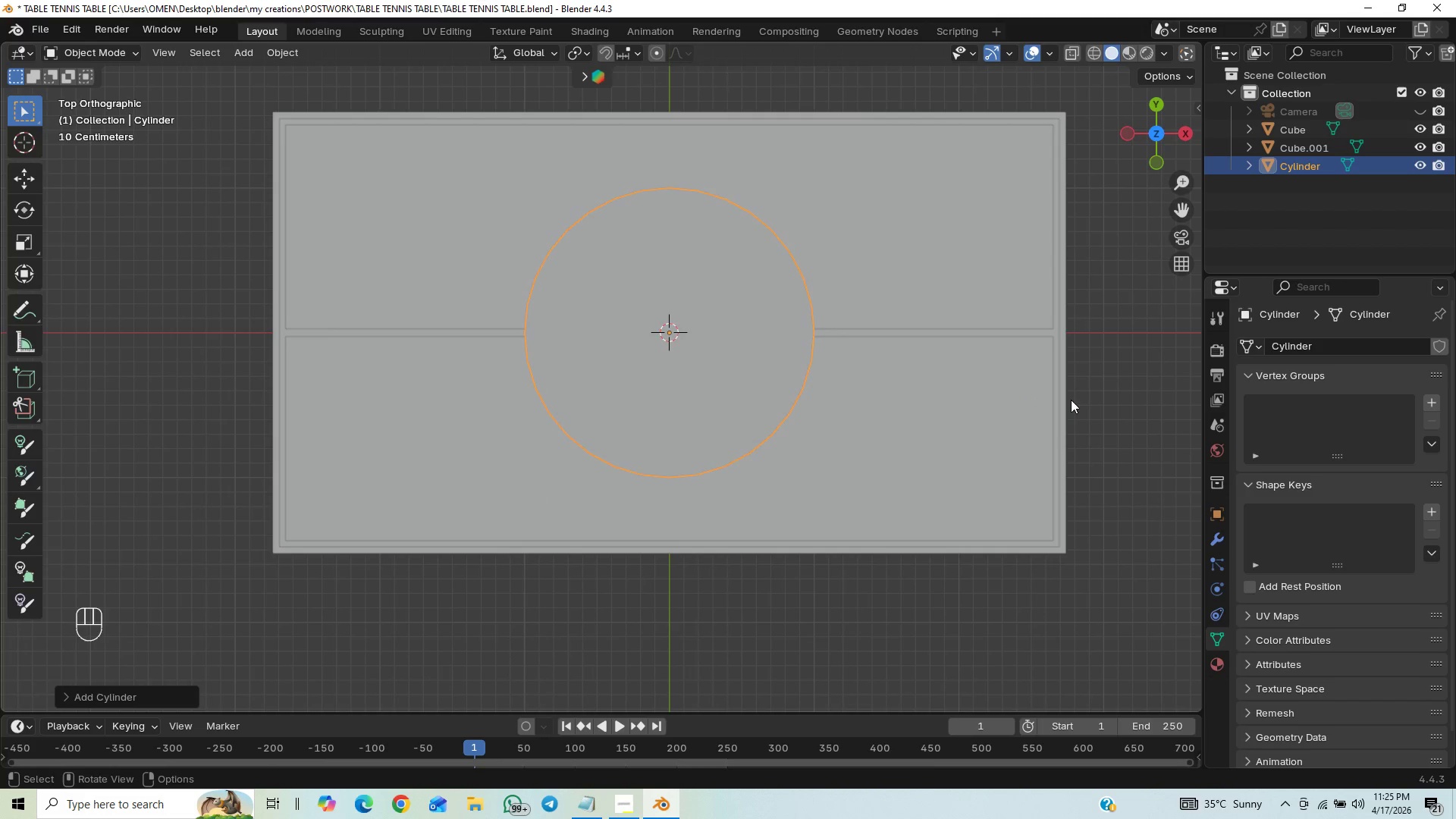 
key(N)
 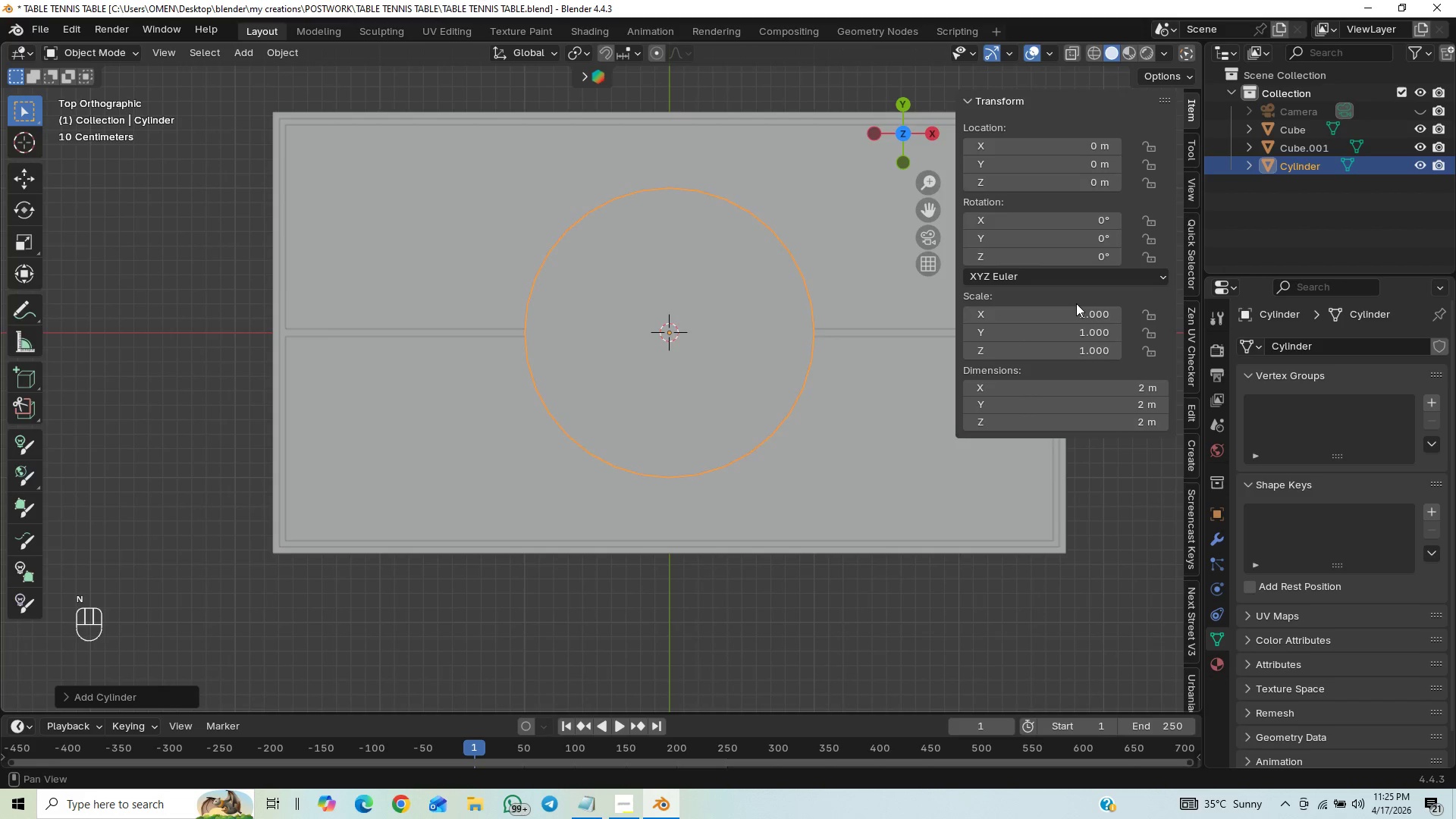 
left_click_drag(start_coordinate=[1070, 316], to_coordinate=[1065, 354])
 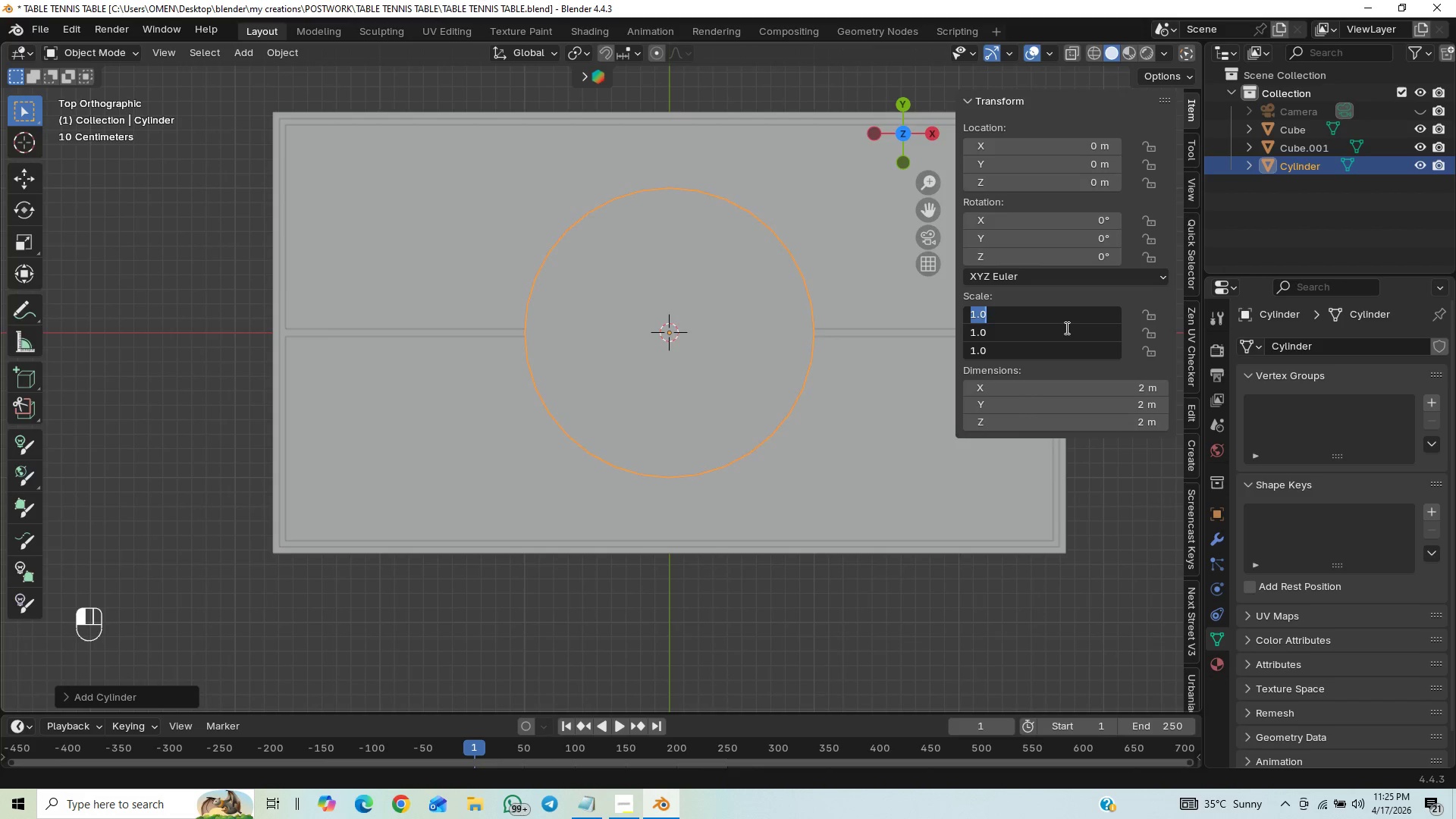 
key(Period)
 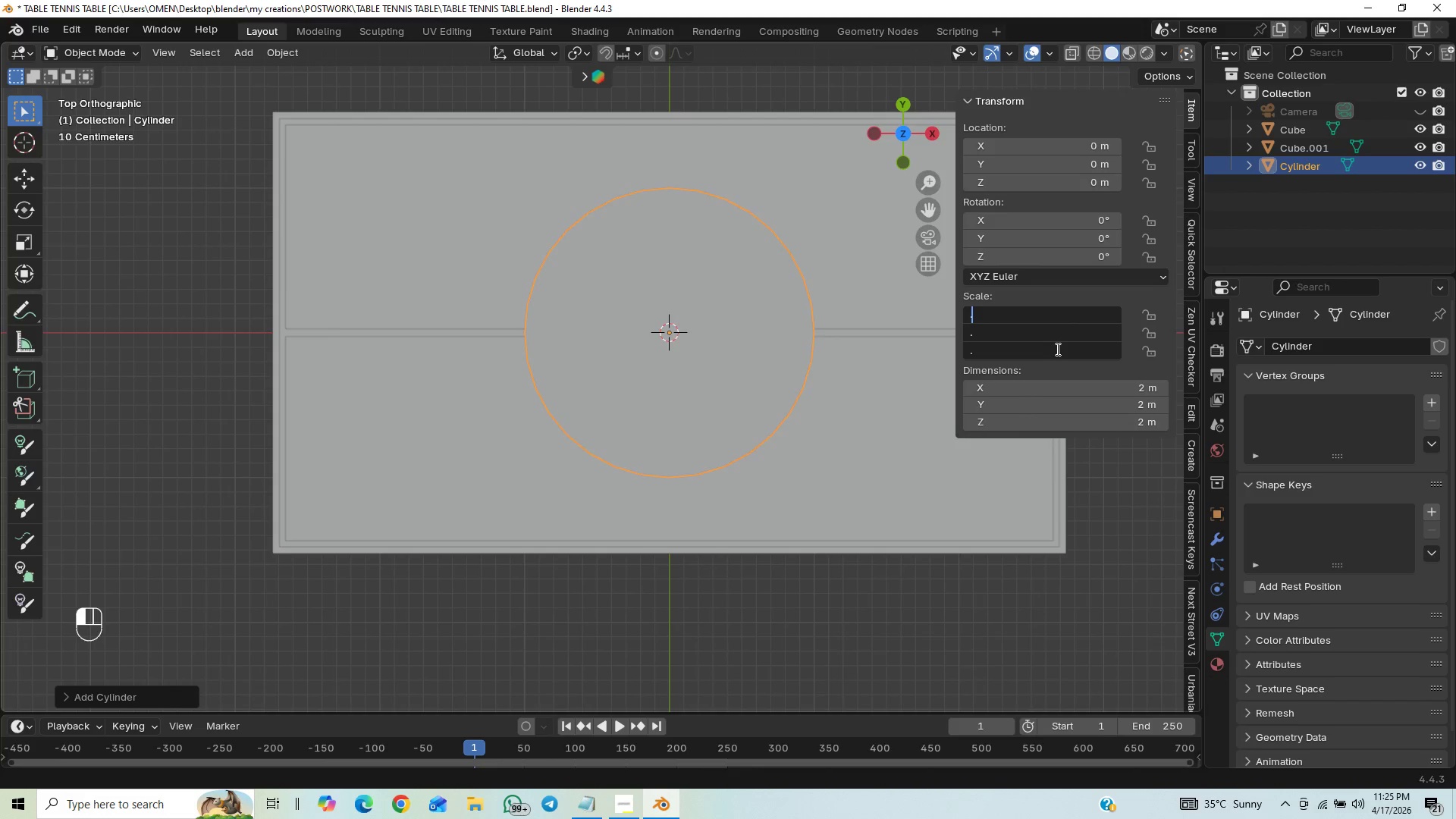 
key(2)
 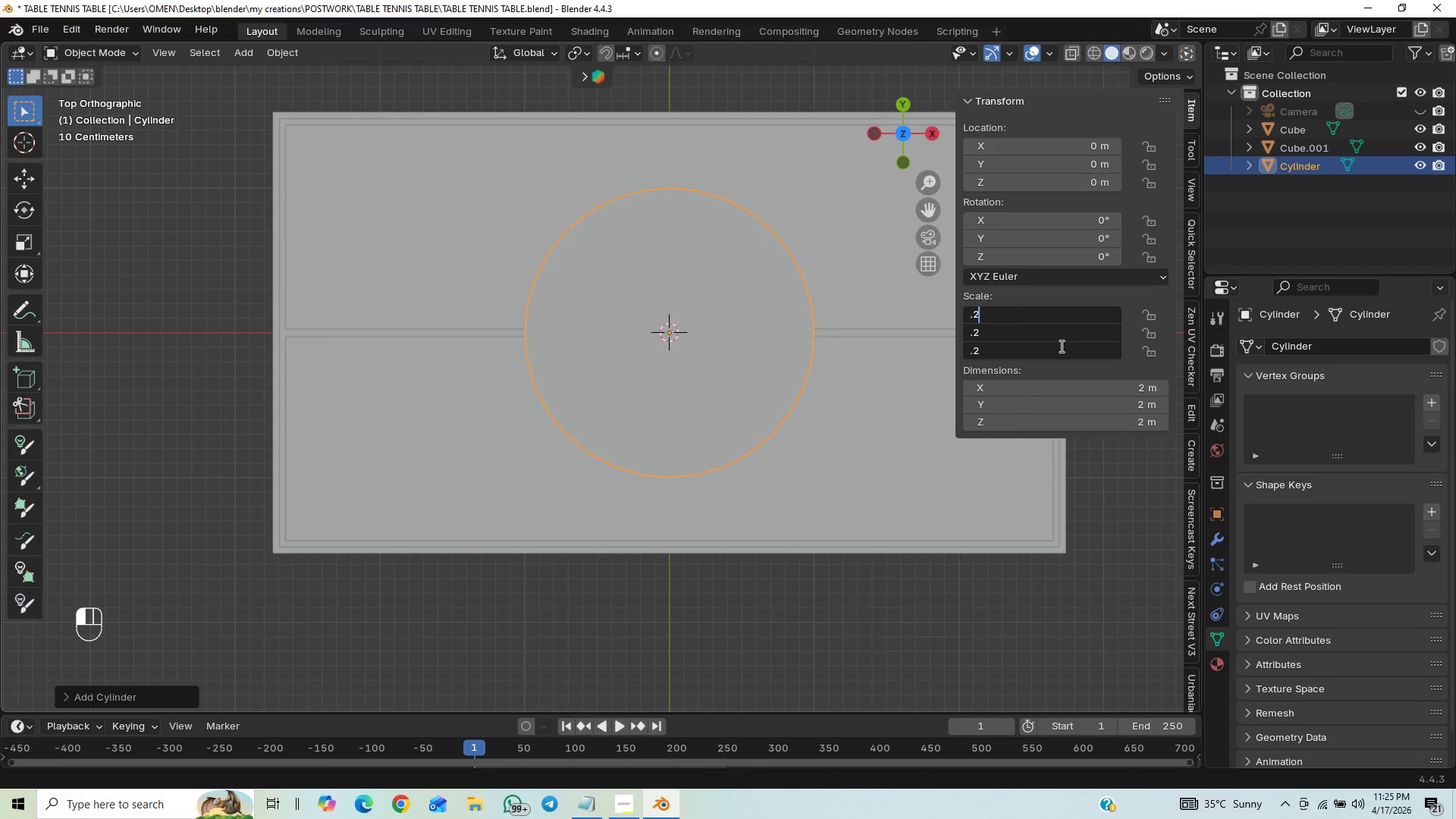 
key(Enter)
 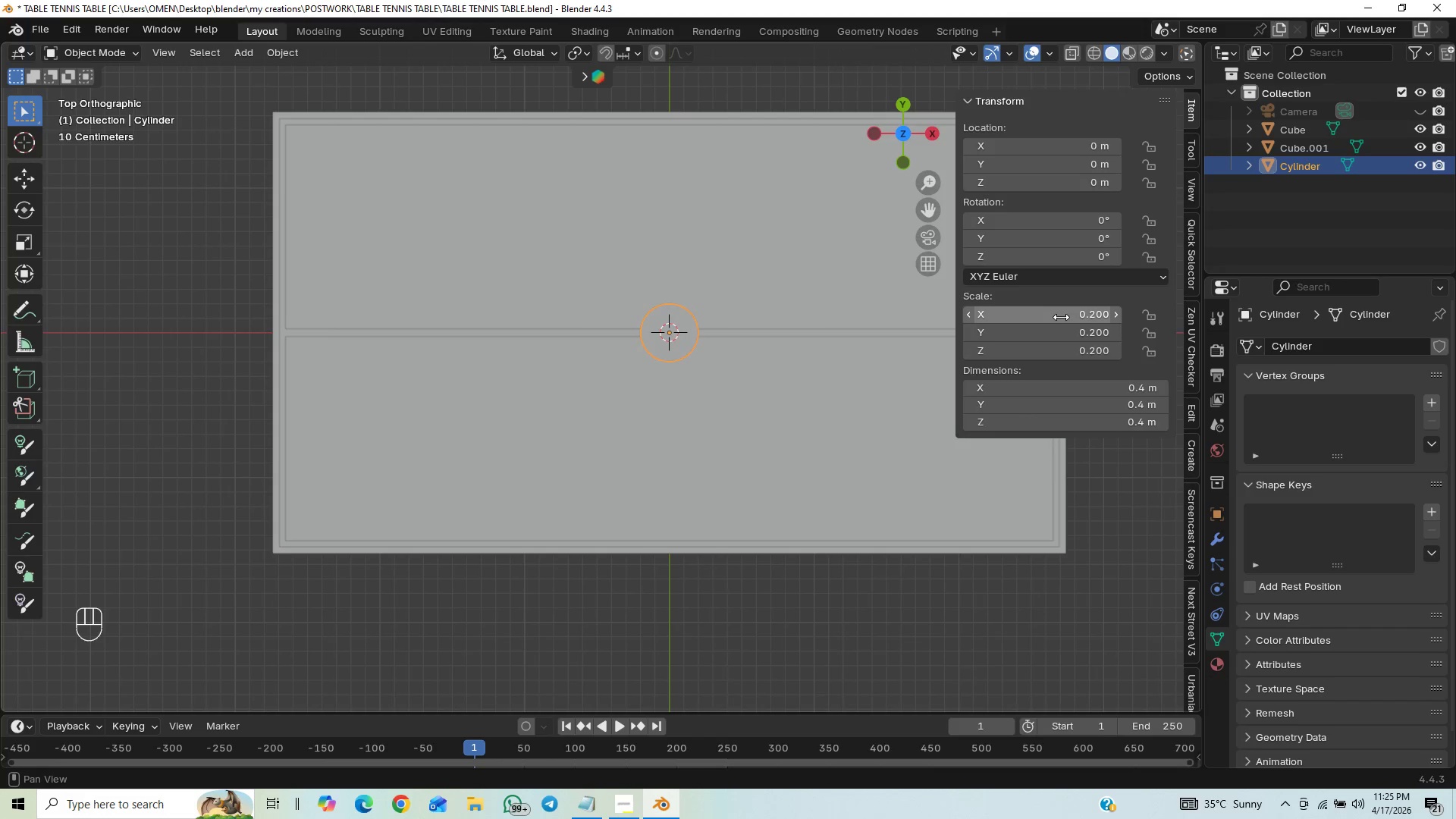 
left_click_drag(start_coordinate=[1060, 318], to_coordinate=[1058, 344])
 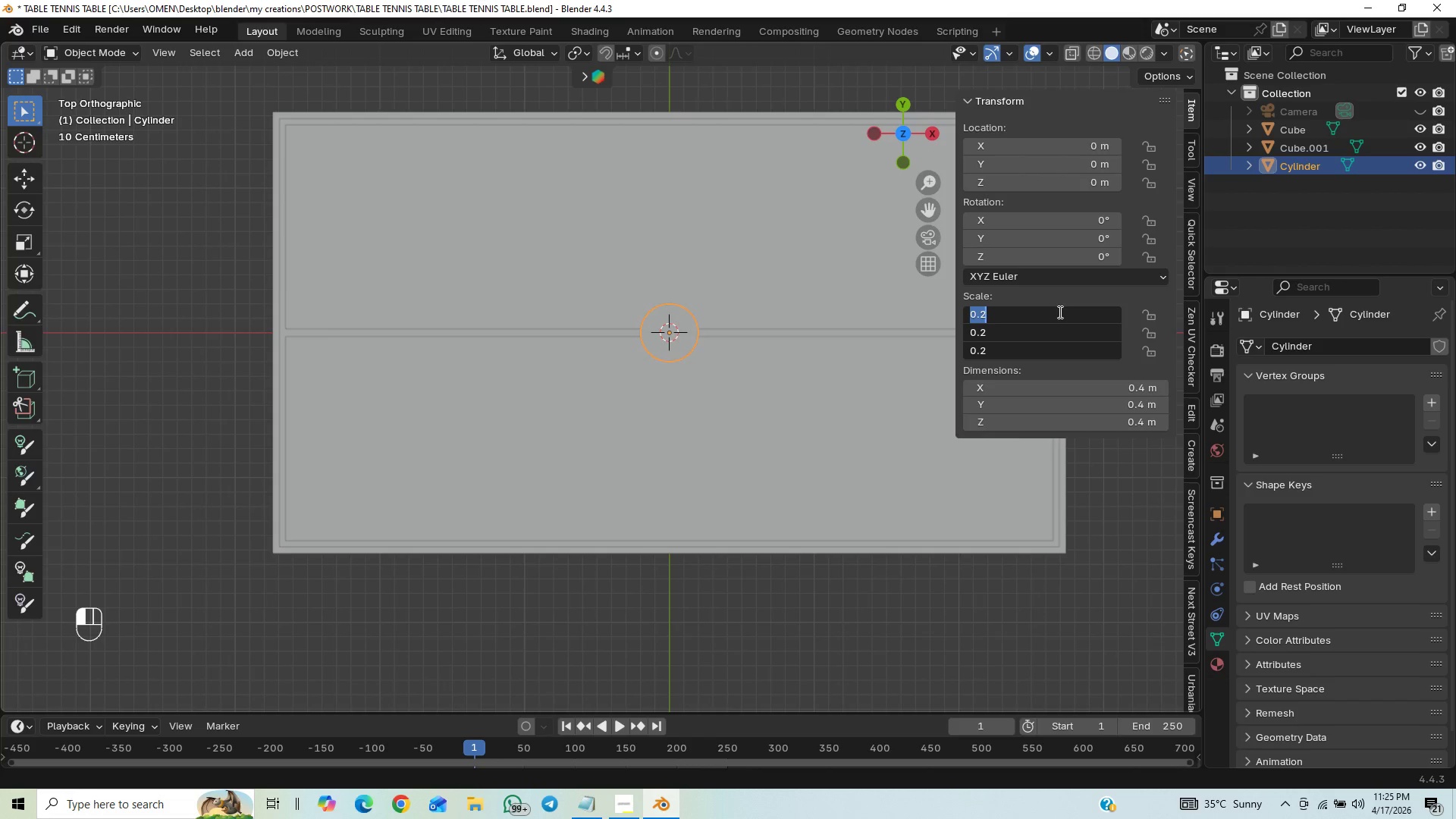 
type(.005)
 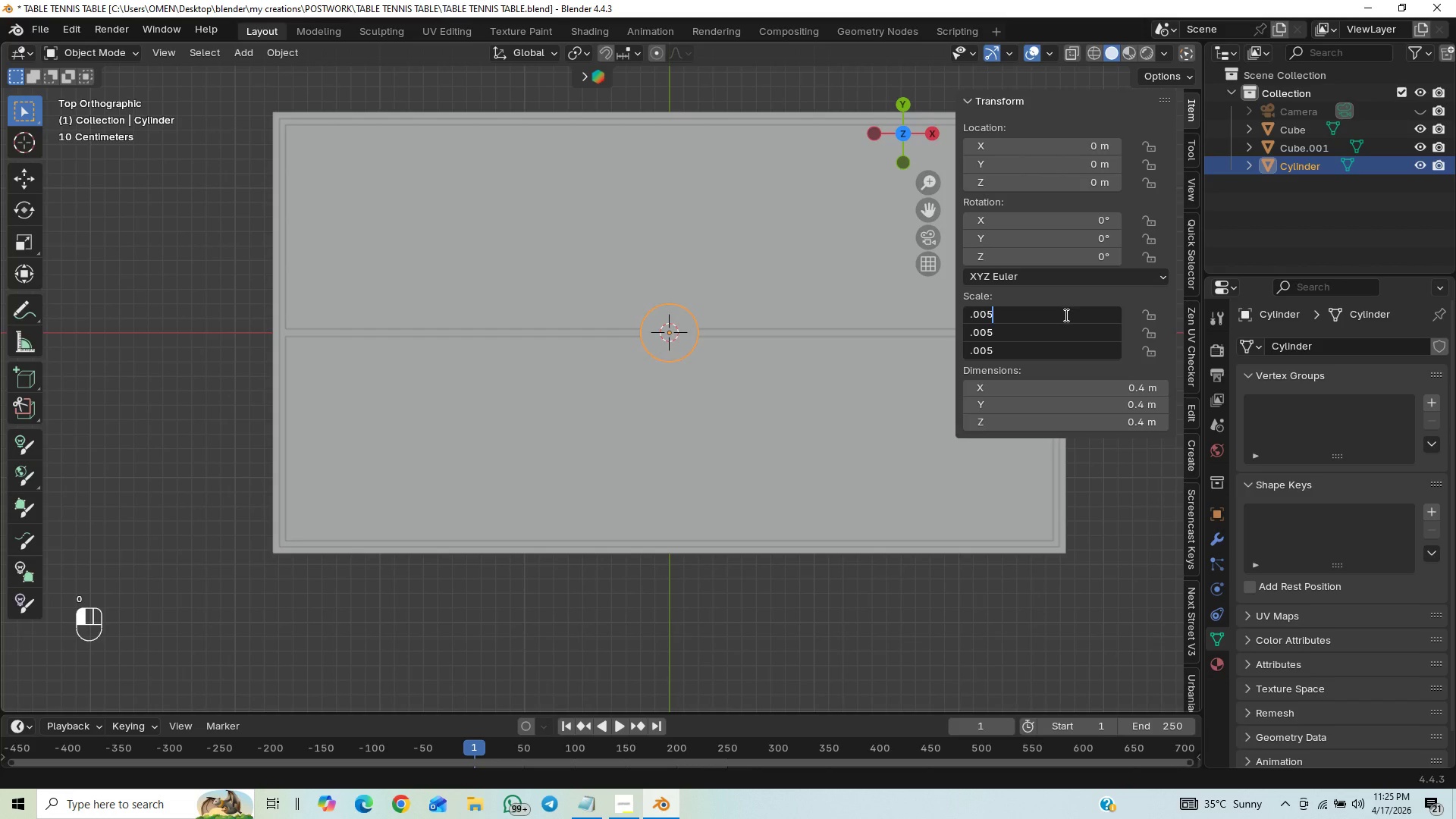 
key(Enter)
 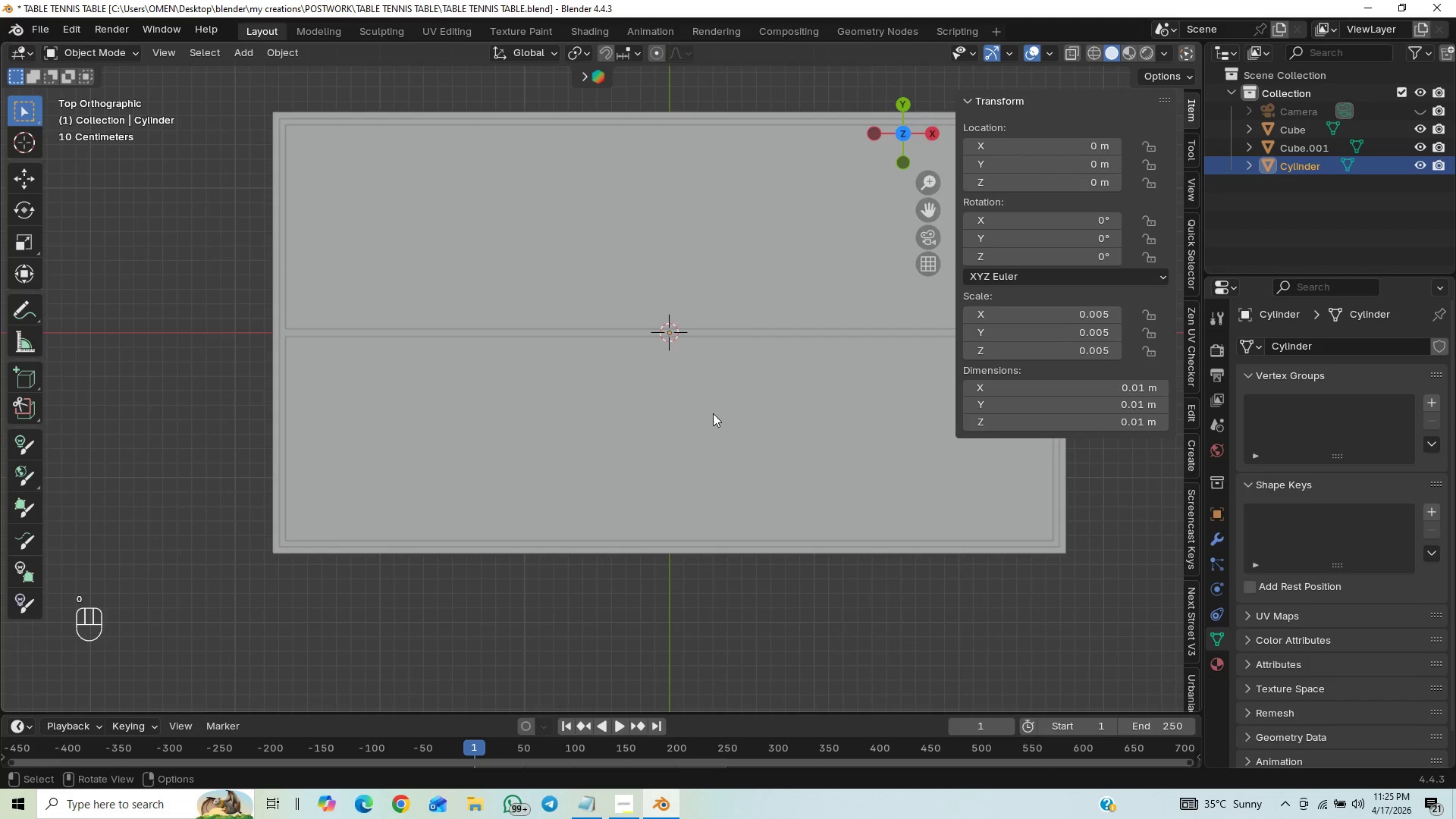 
scroll: coordinate [712, 401], scroll_direction: up, amount: 2.0
 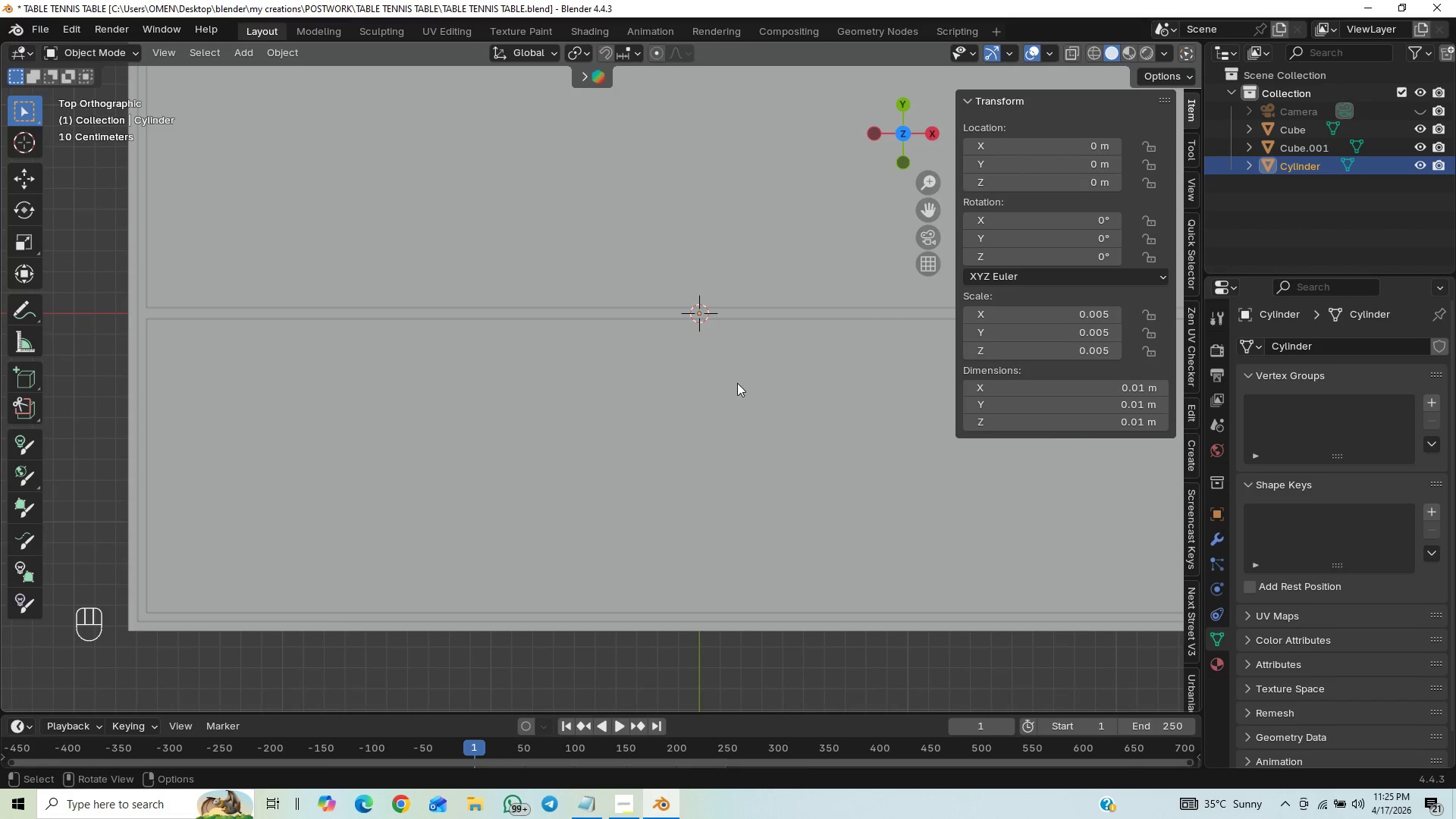 
key(Shift+ShiftLeft)
 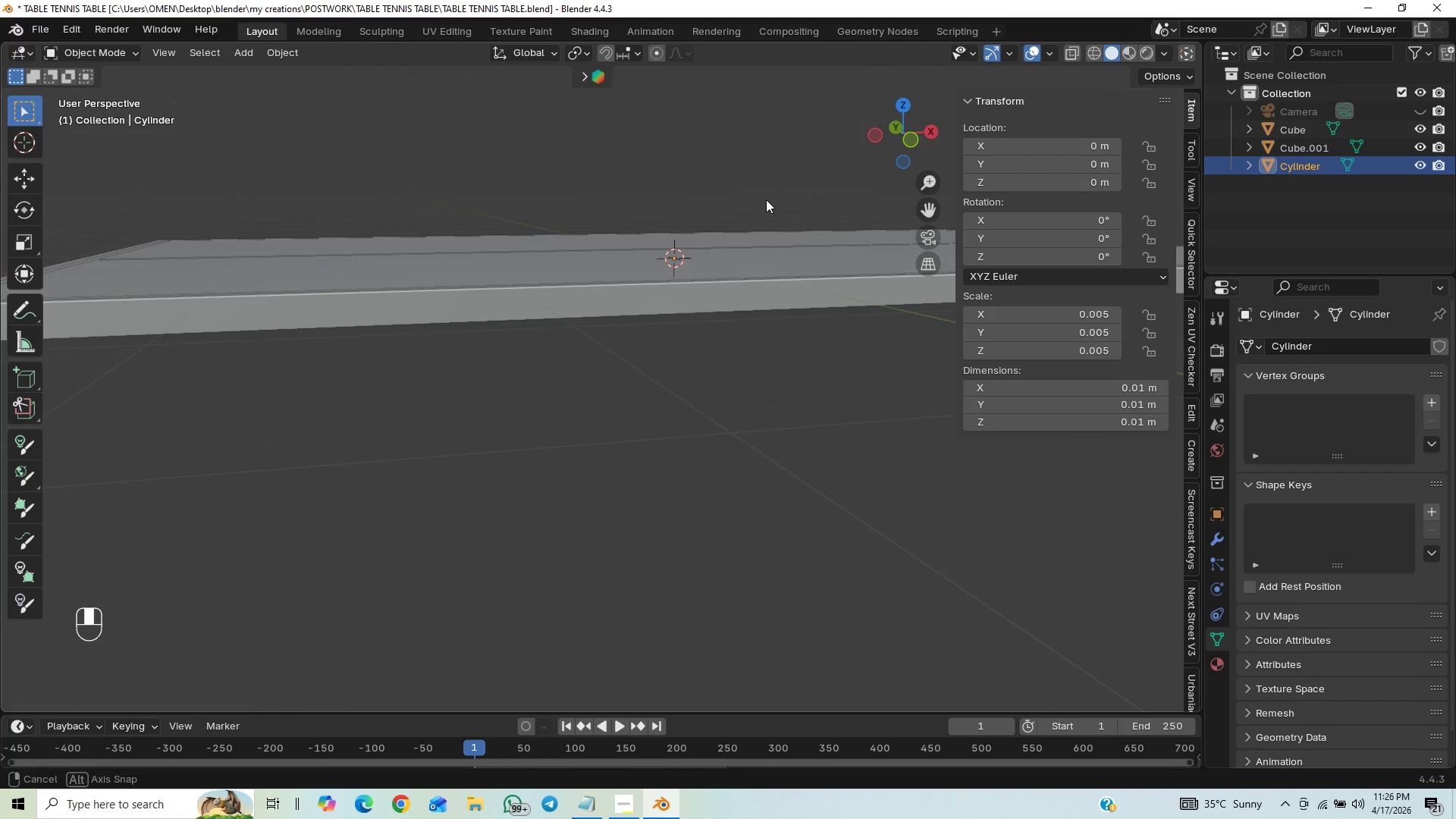 
hold_key(key=ShiftLeft, duration=0.44)
scroll: coordinate [745, 229], scroll_direction: up, amount: 4.0
 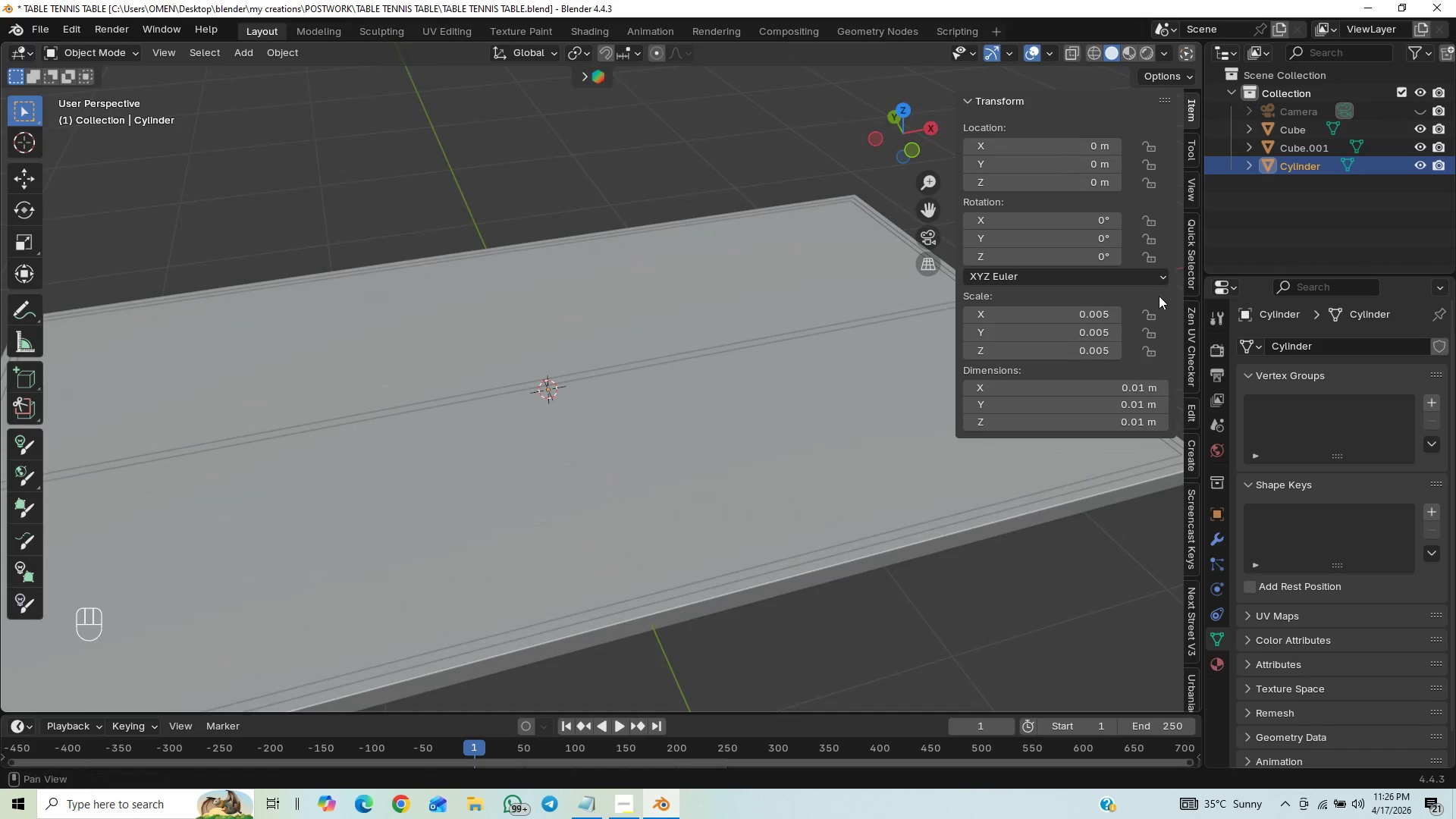 
left_click_drag(start_coordinate=[1099, 314], to_coordinate=[1091, 355])
 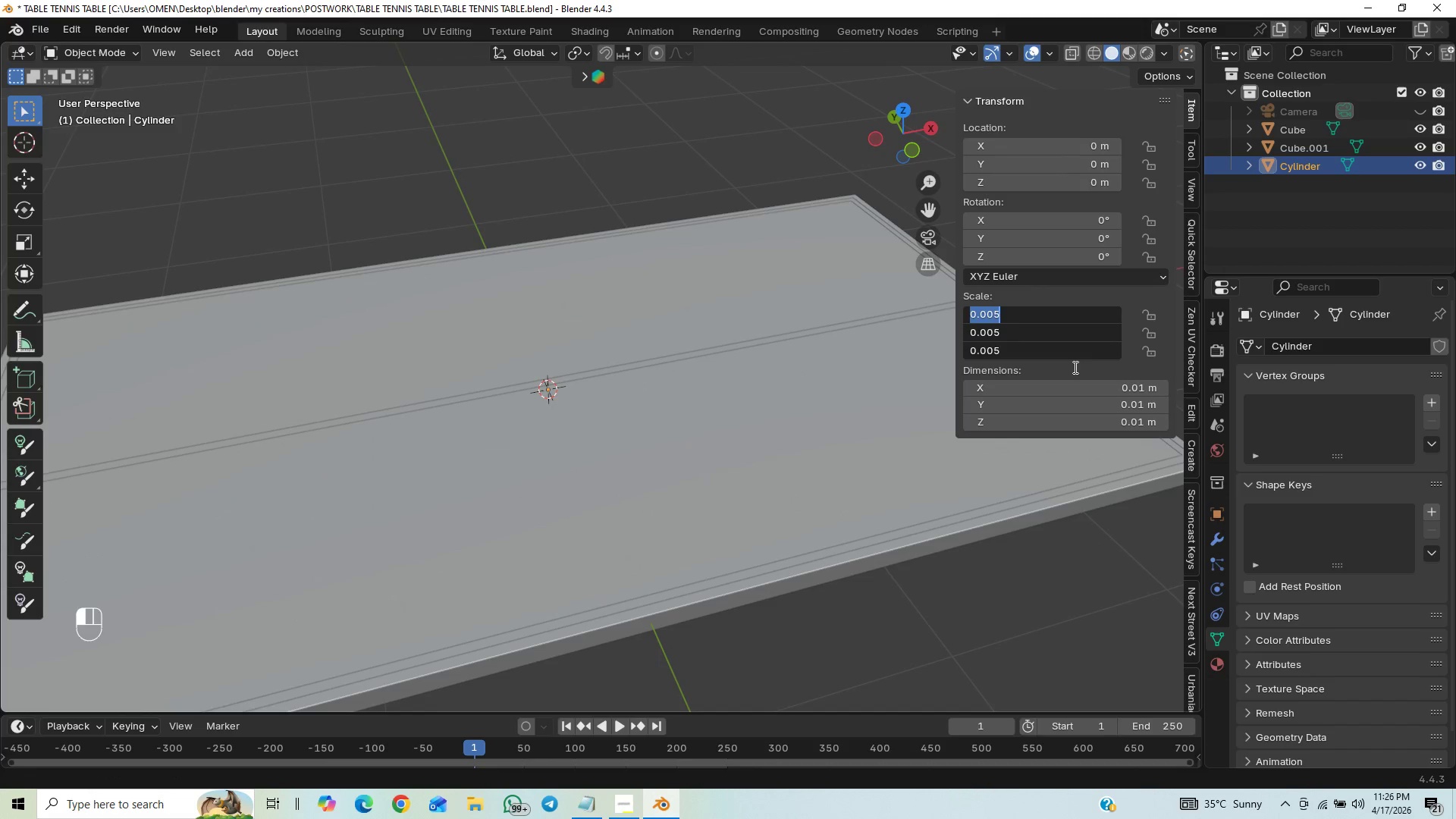 
type(.05)
 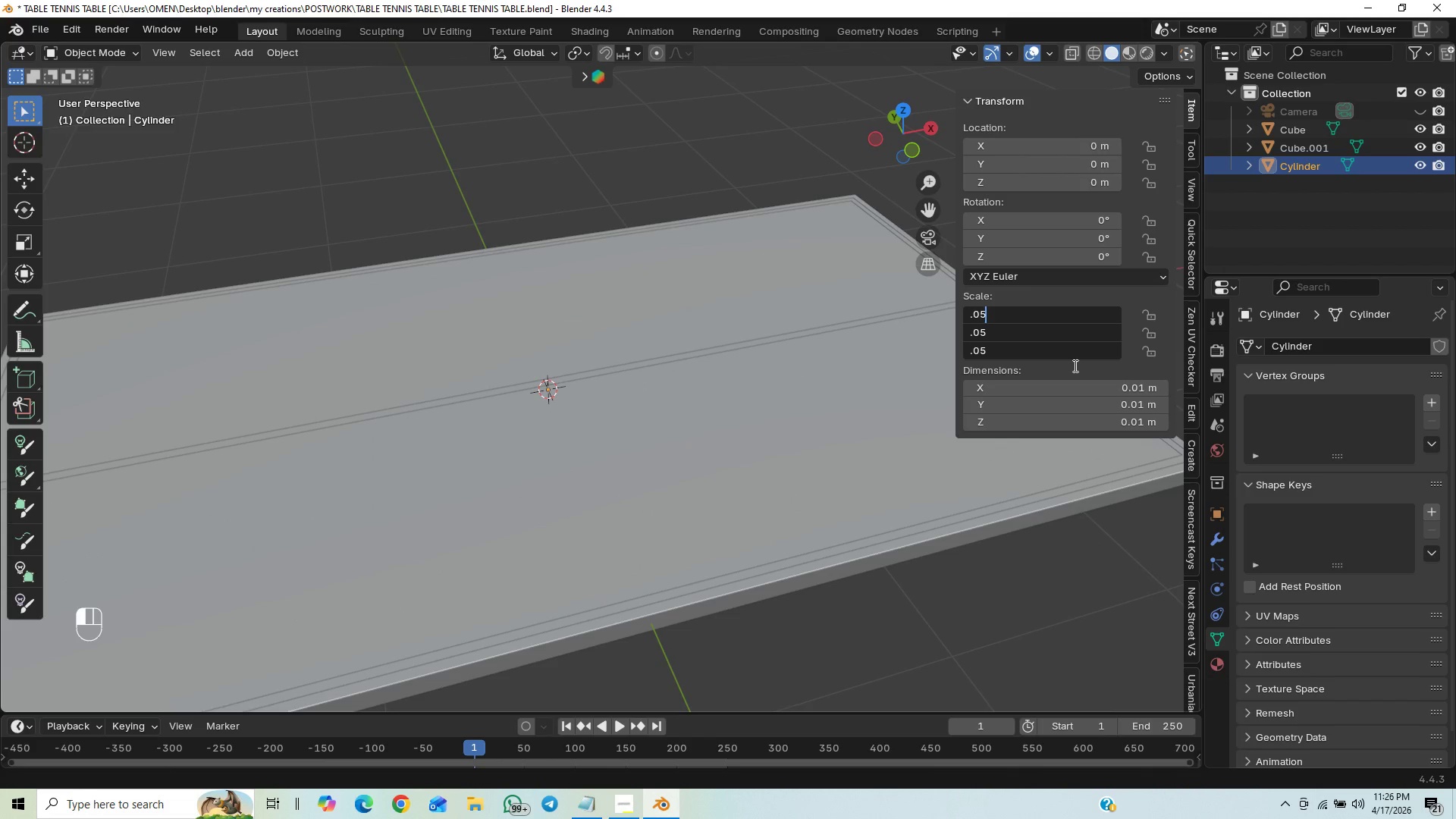 
key(Enter)
 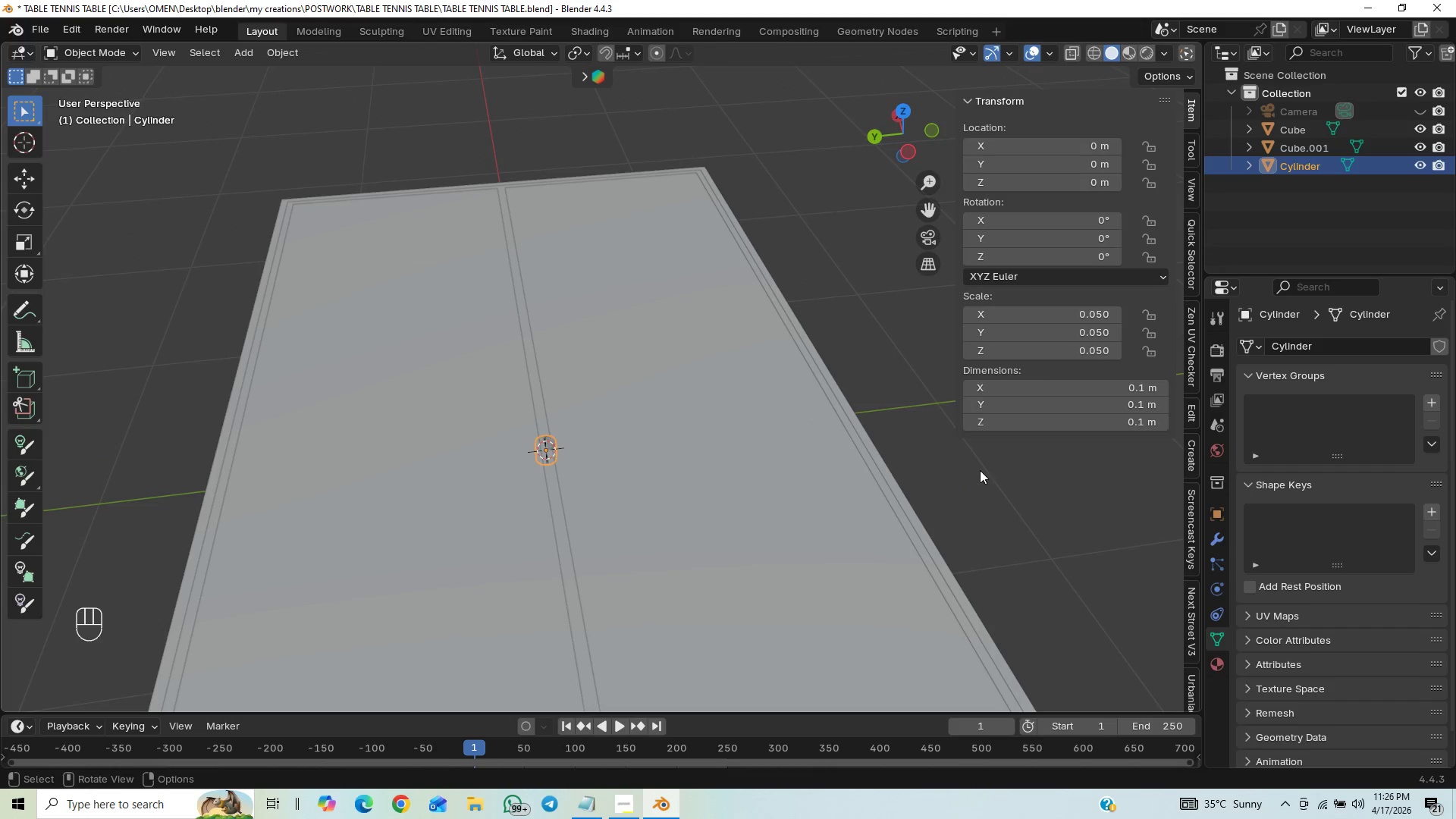 
wait(6.53)
 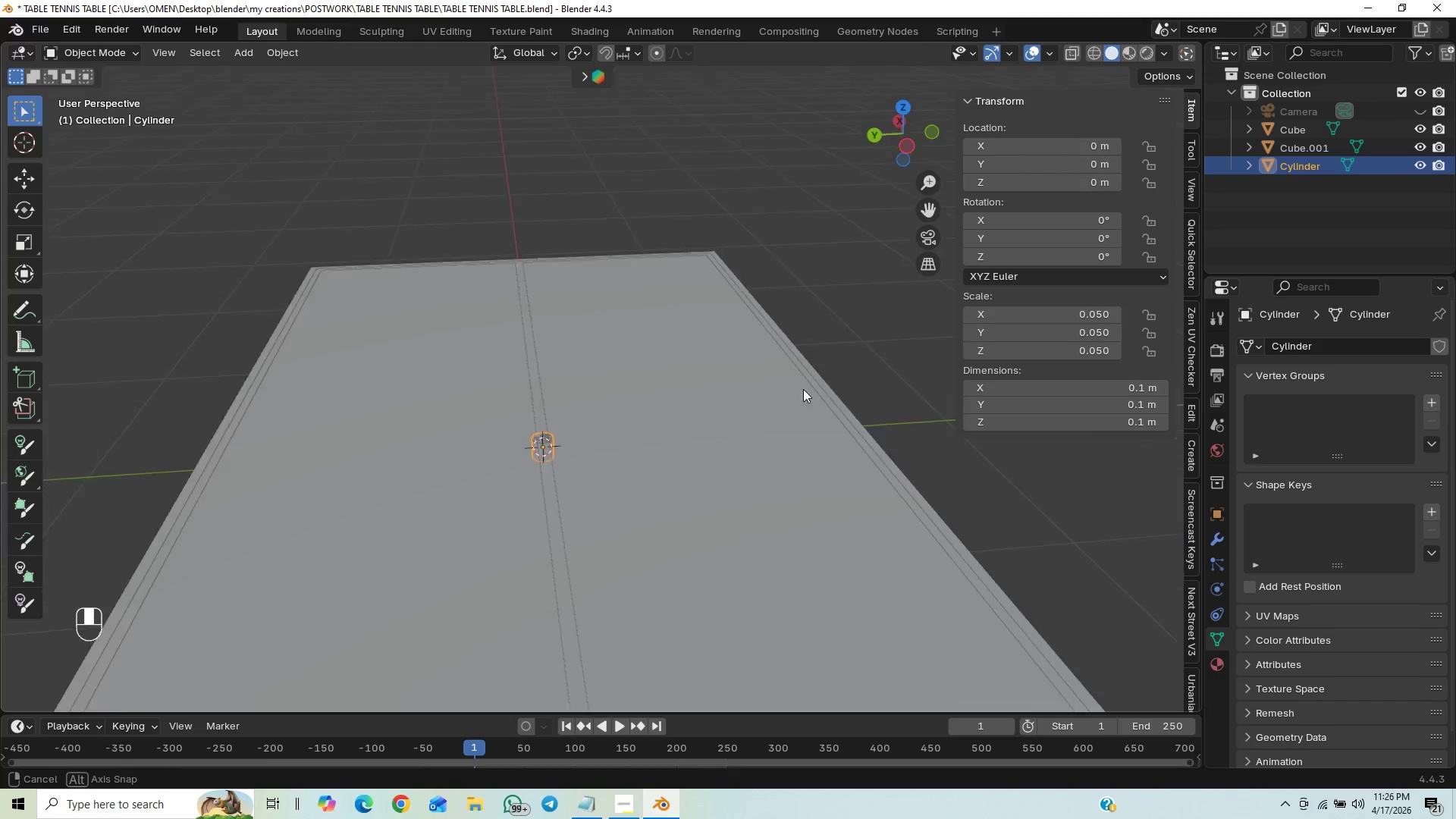 
left_click_drag(start_coordinate=[1072, 353], to_coordinate=[1102, 396])
 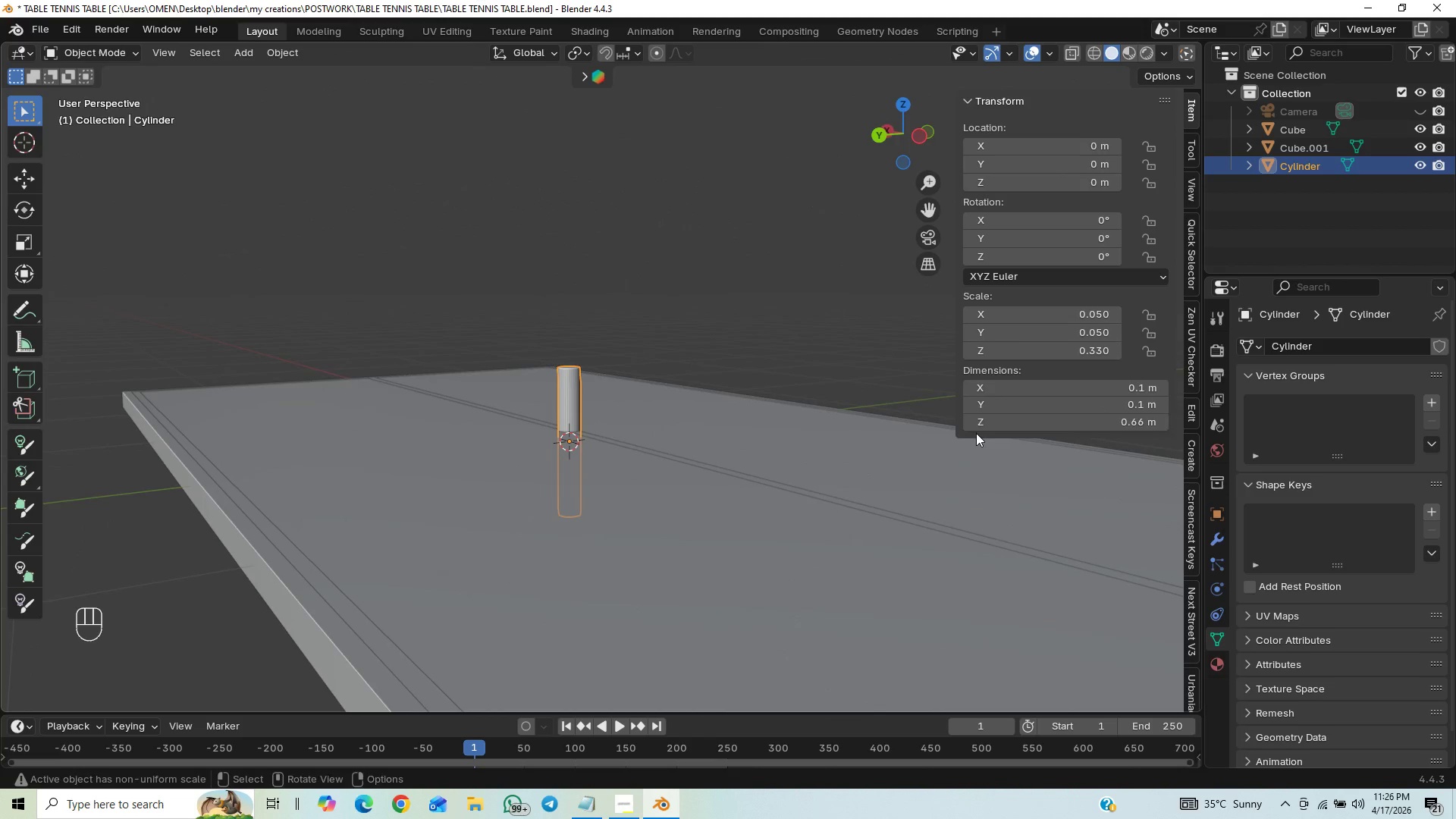 
left_click_drag(start_coordinate=[1080, 350], to_coordinate=[1050, 412])
 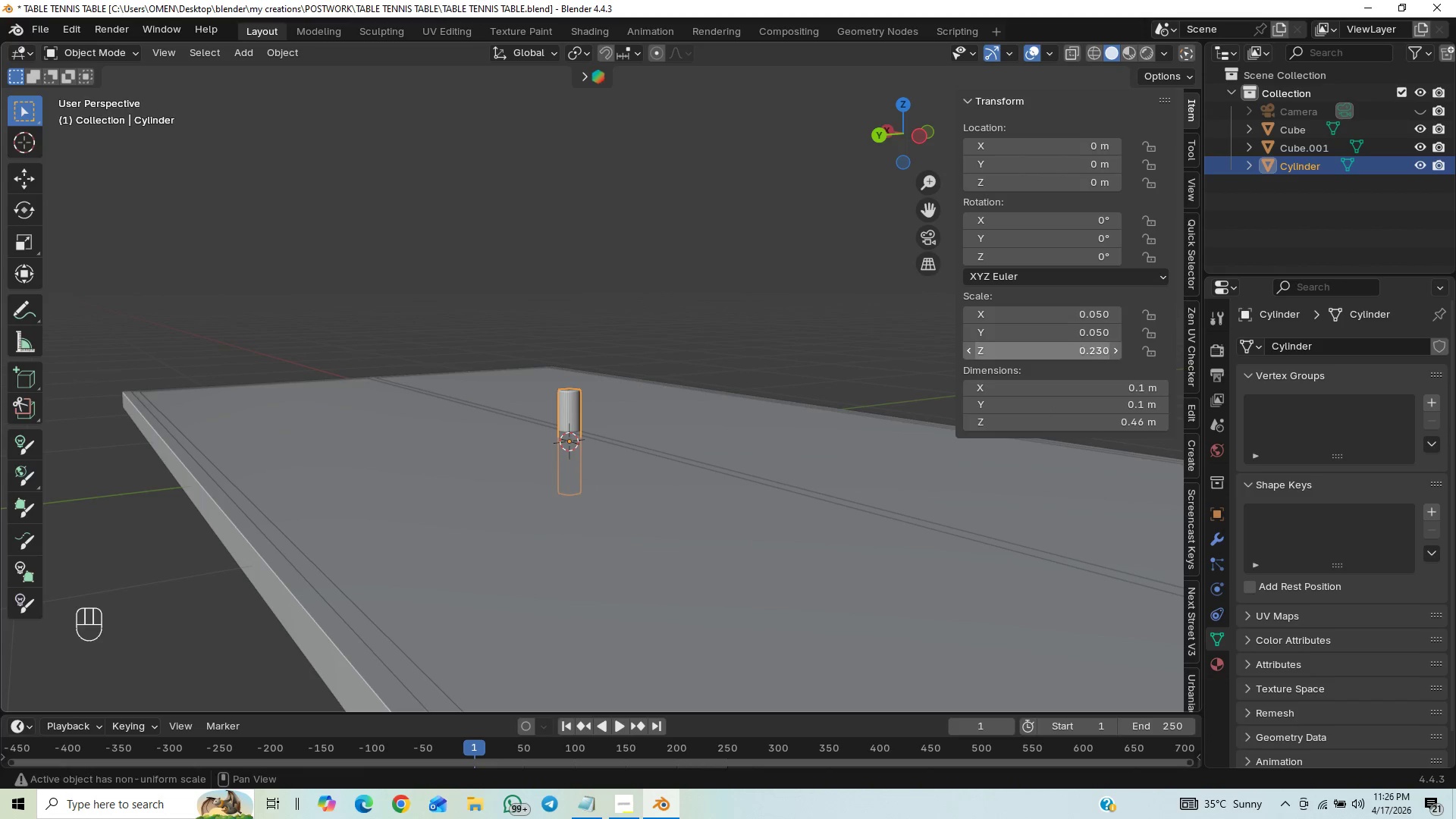 
left_click([1080, 350])
 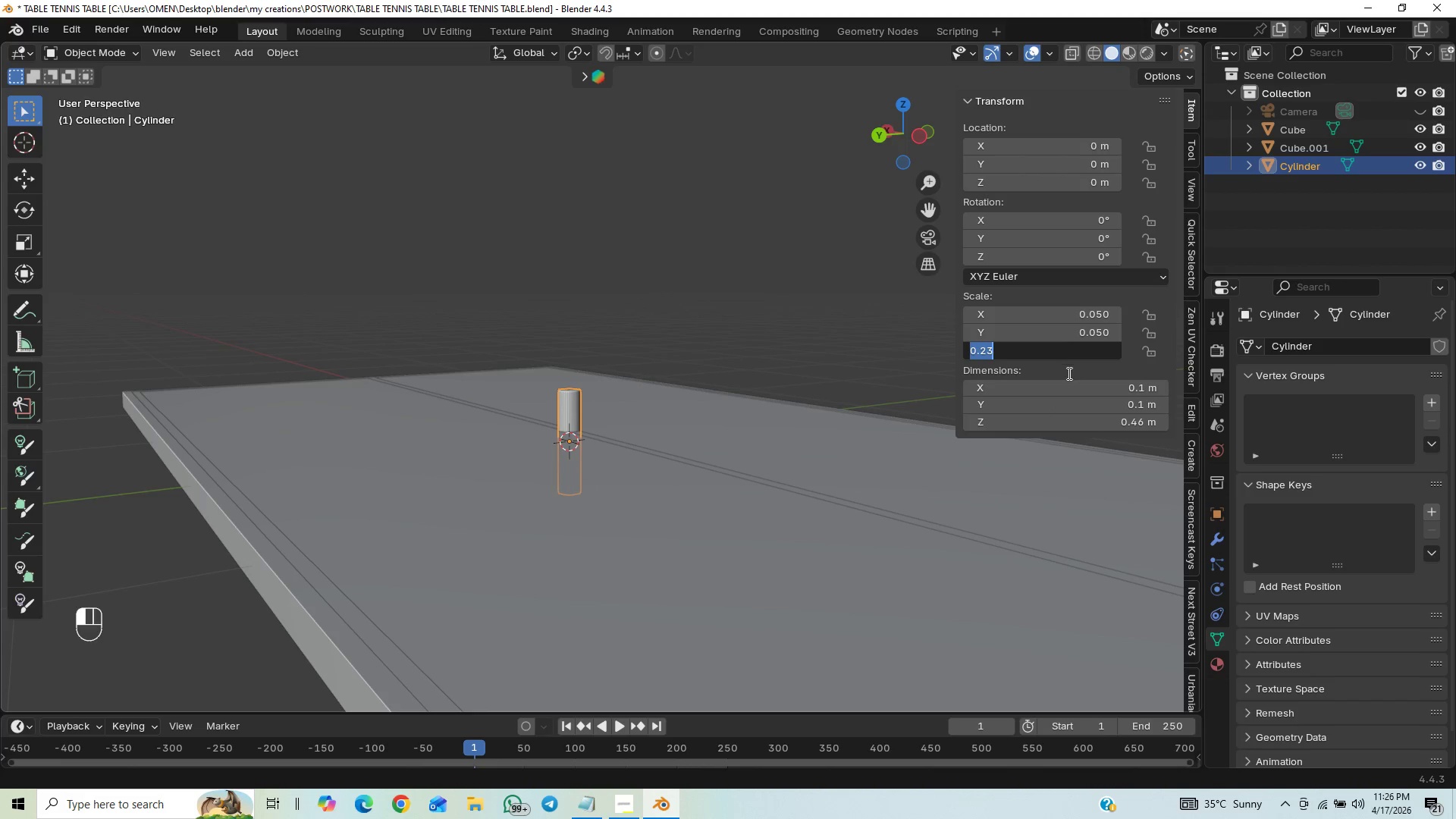 
key(Period)
 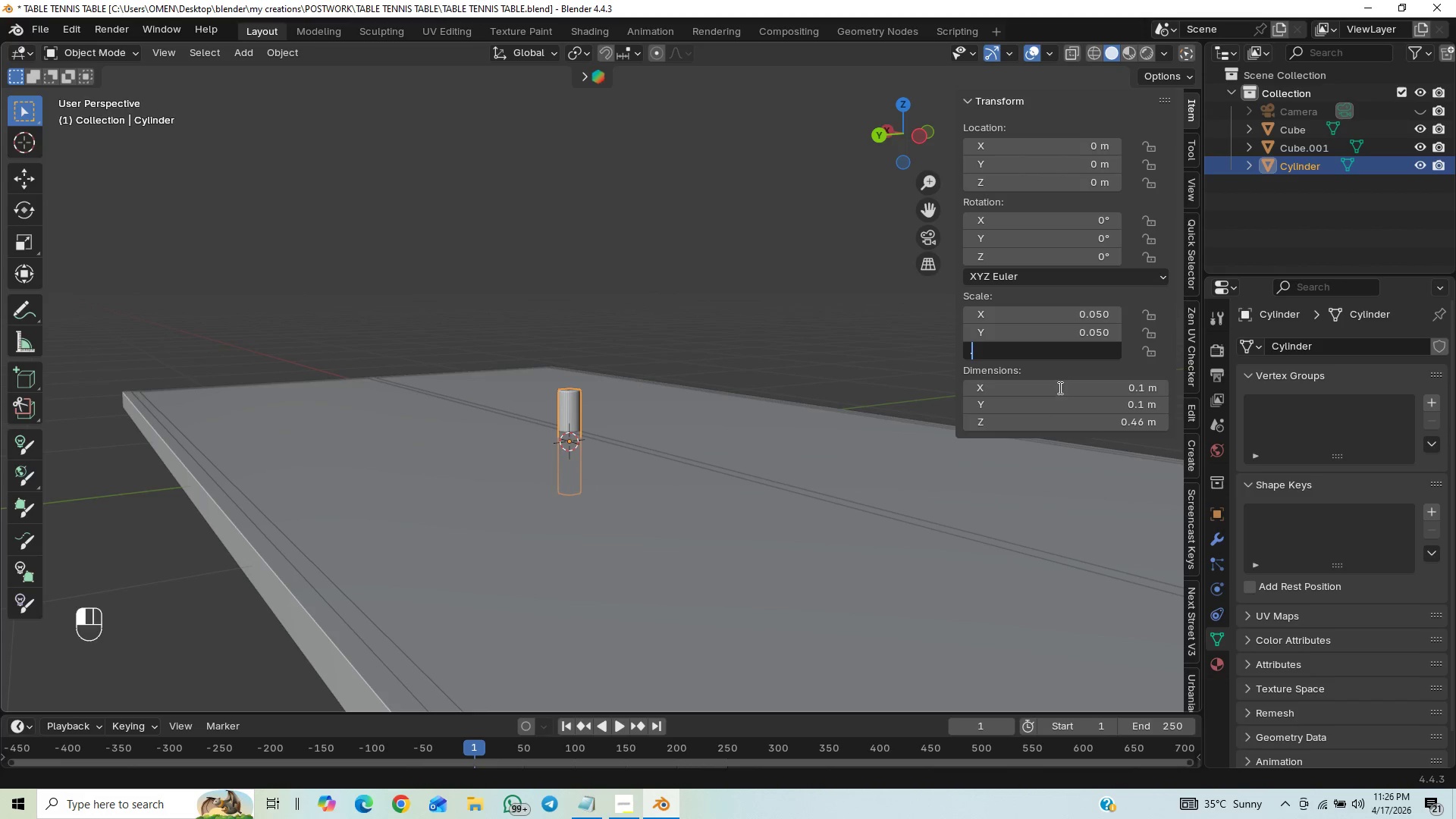 
key(2)
 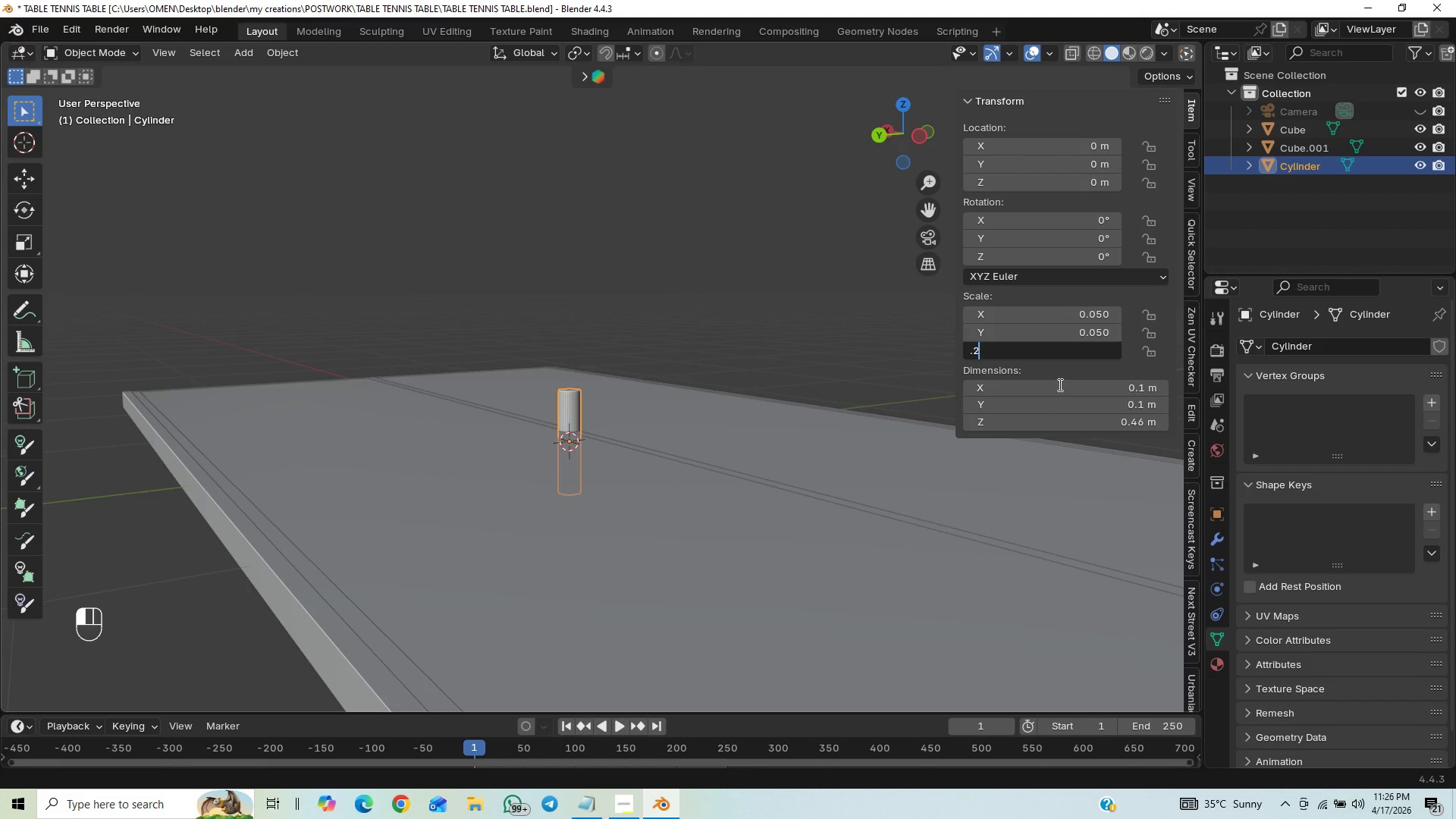 
key(Enter)
 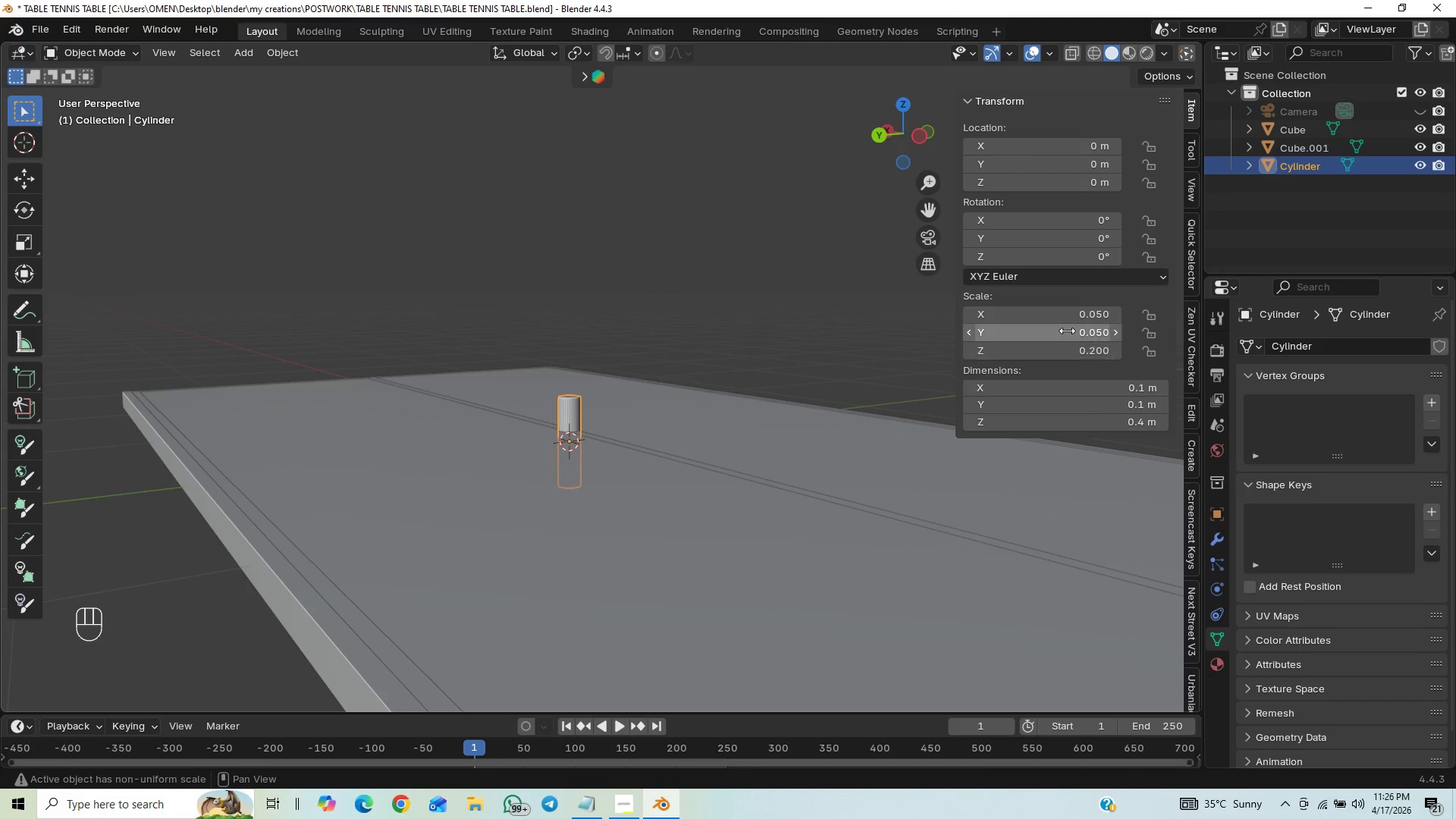 
left_click_drag(start_coordinate=[1068, 316], to_coordinate=[1059, 337])
 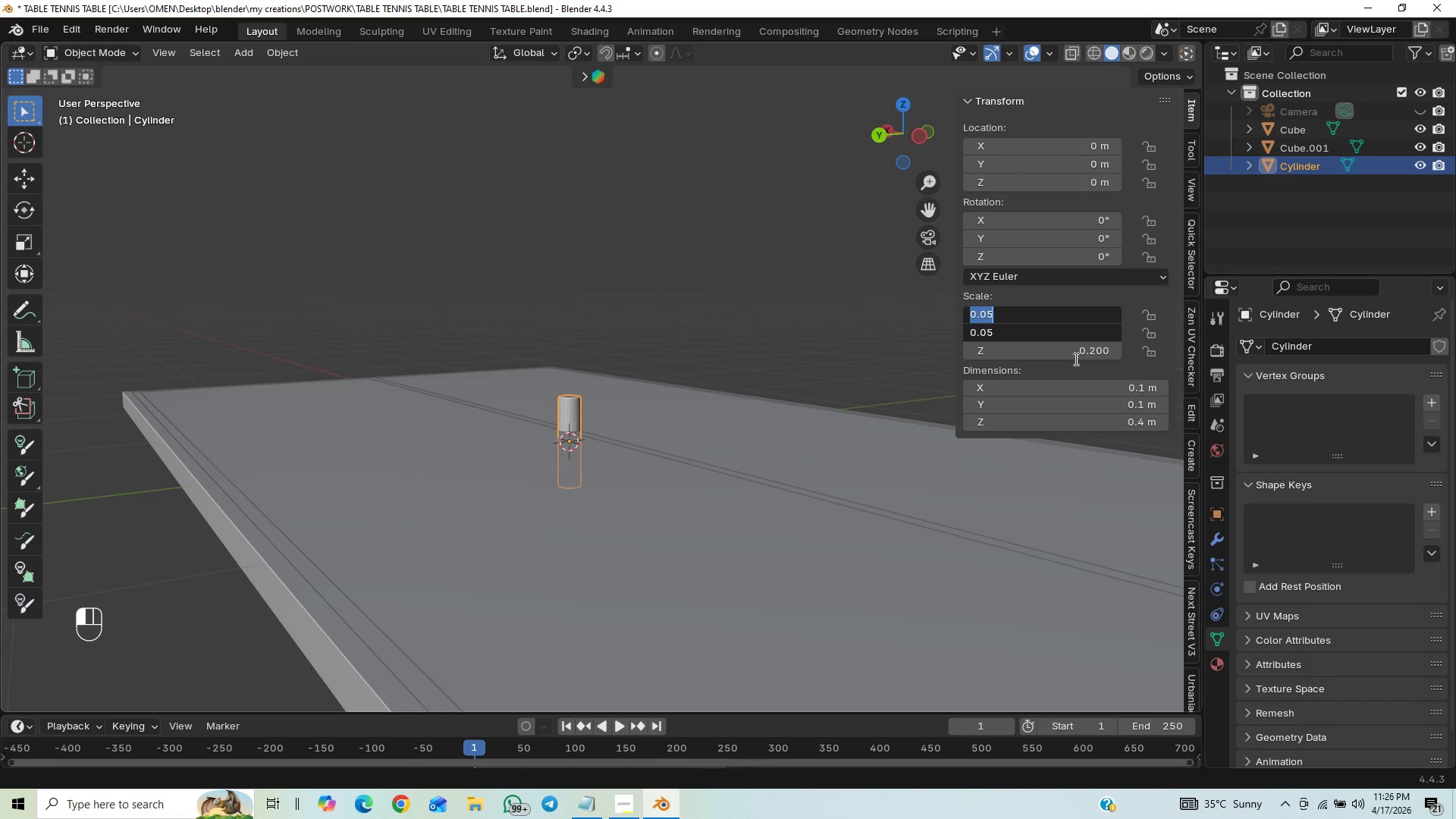 
type(.02)
 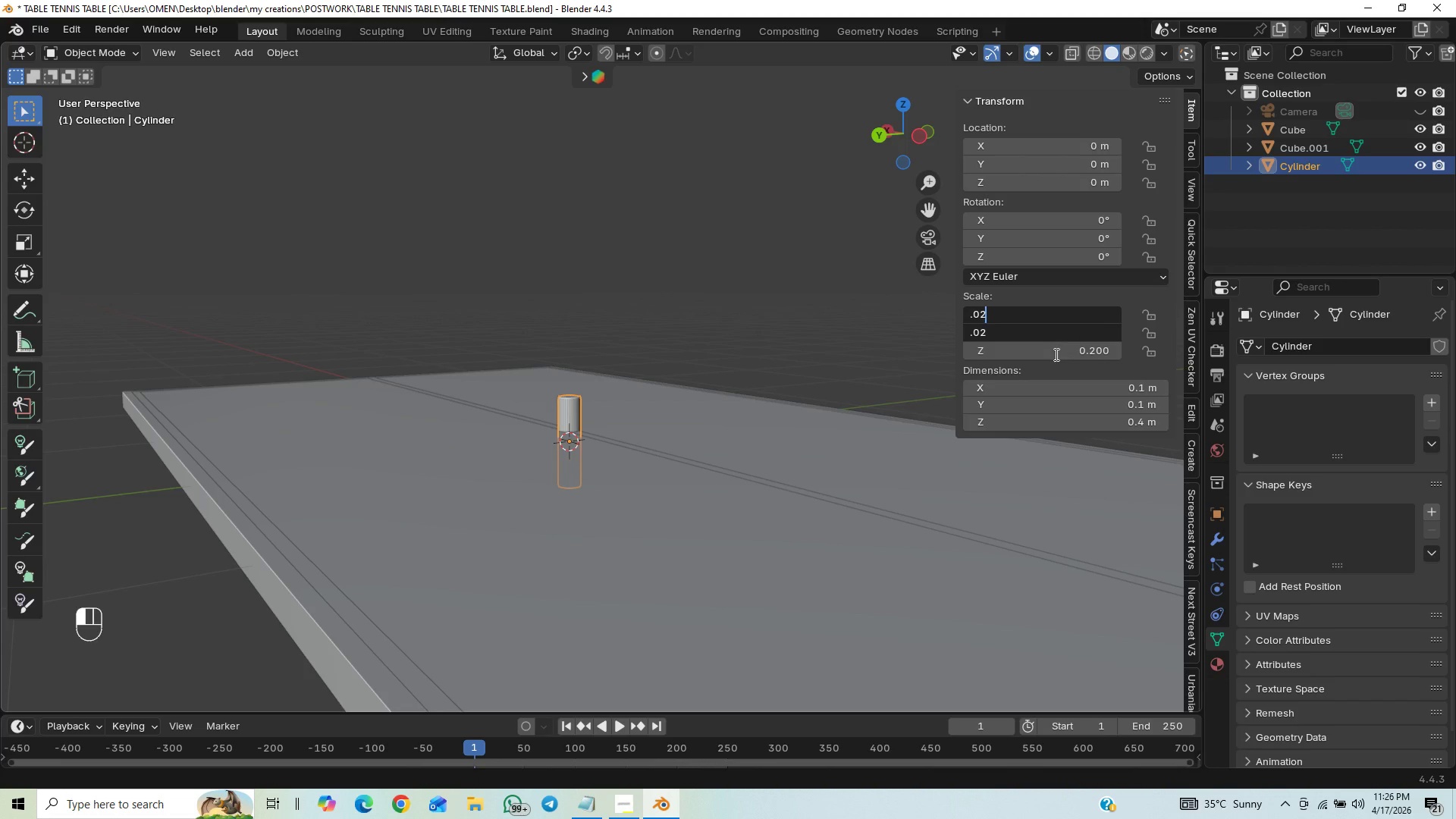 
key(Enter)
 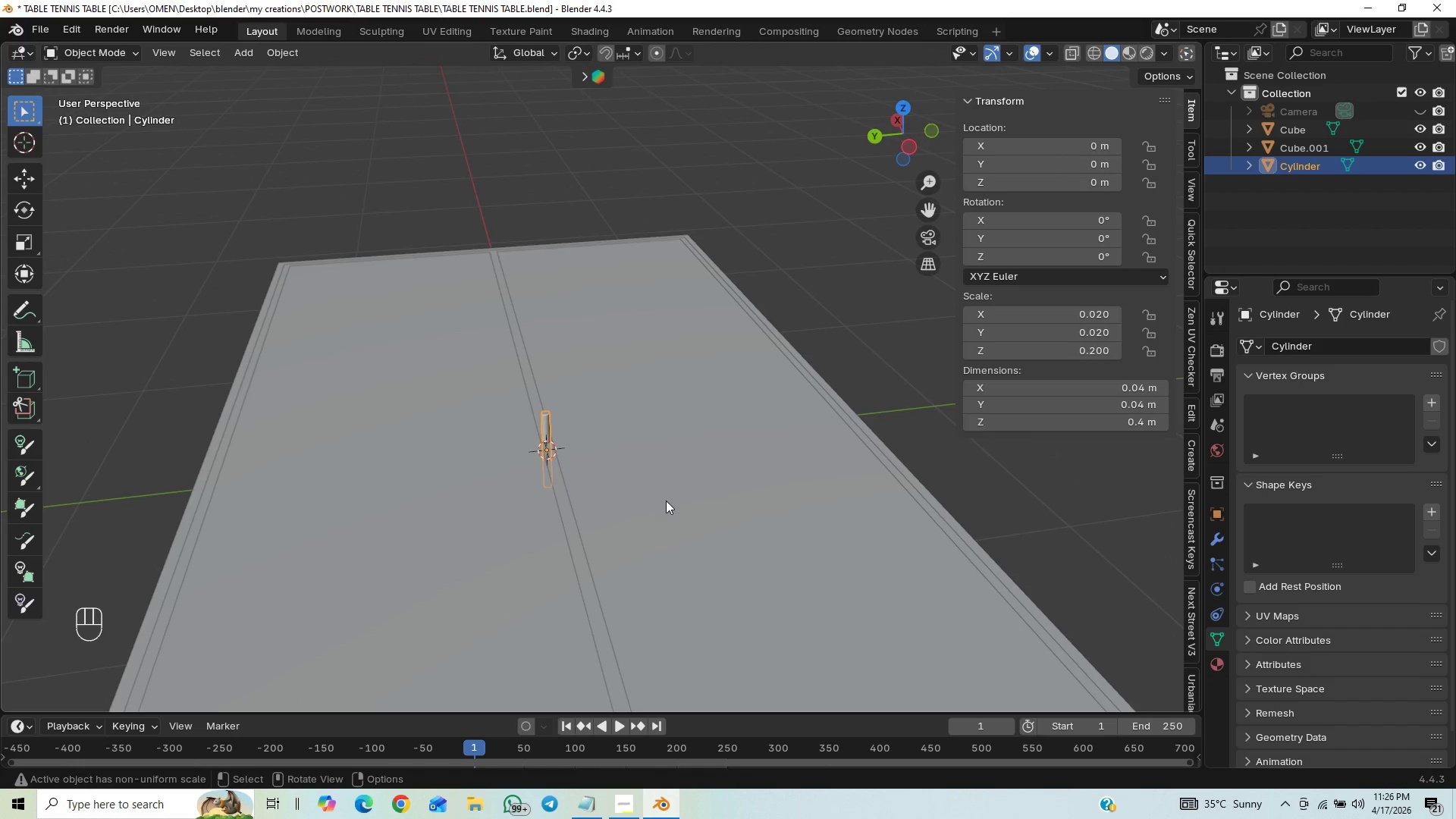 
type(gz)
 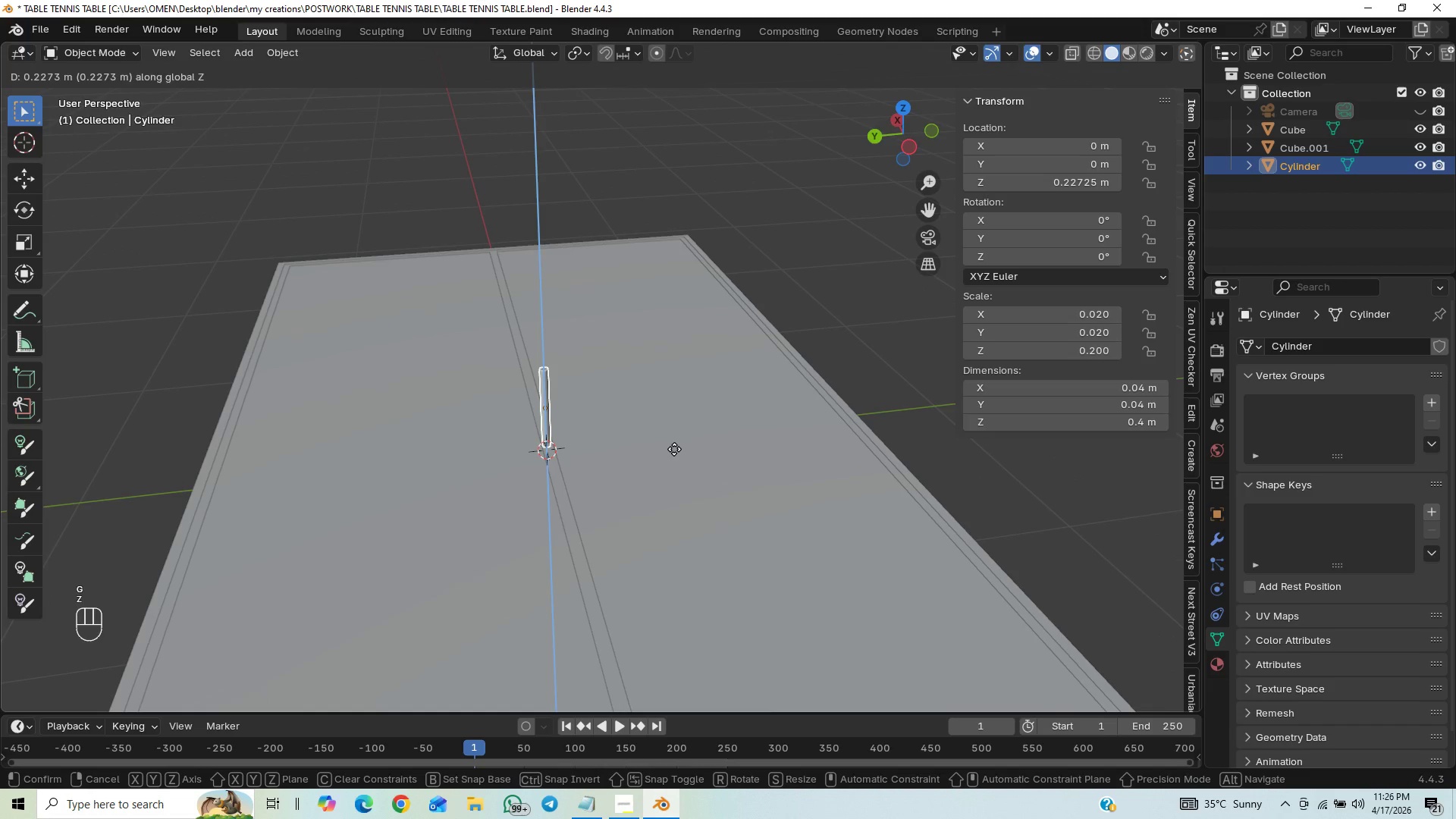 
left_click([674, 449])
 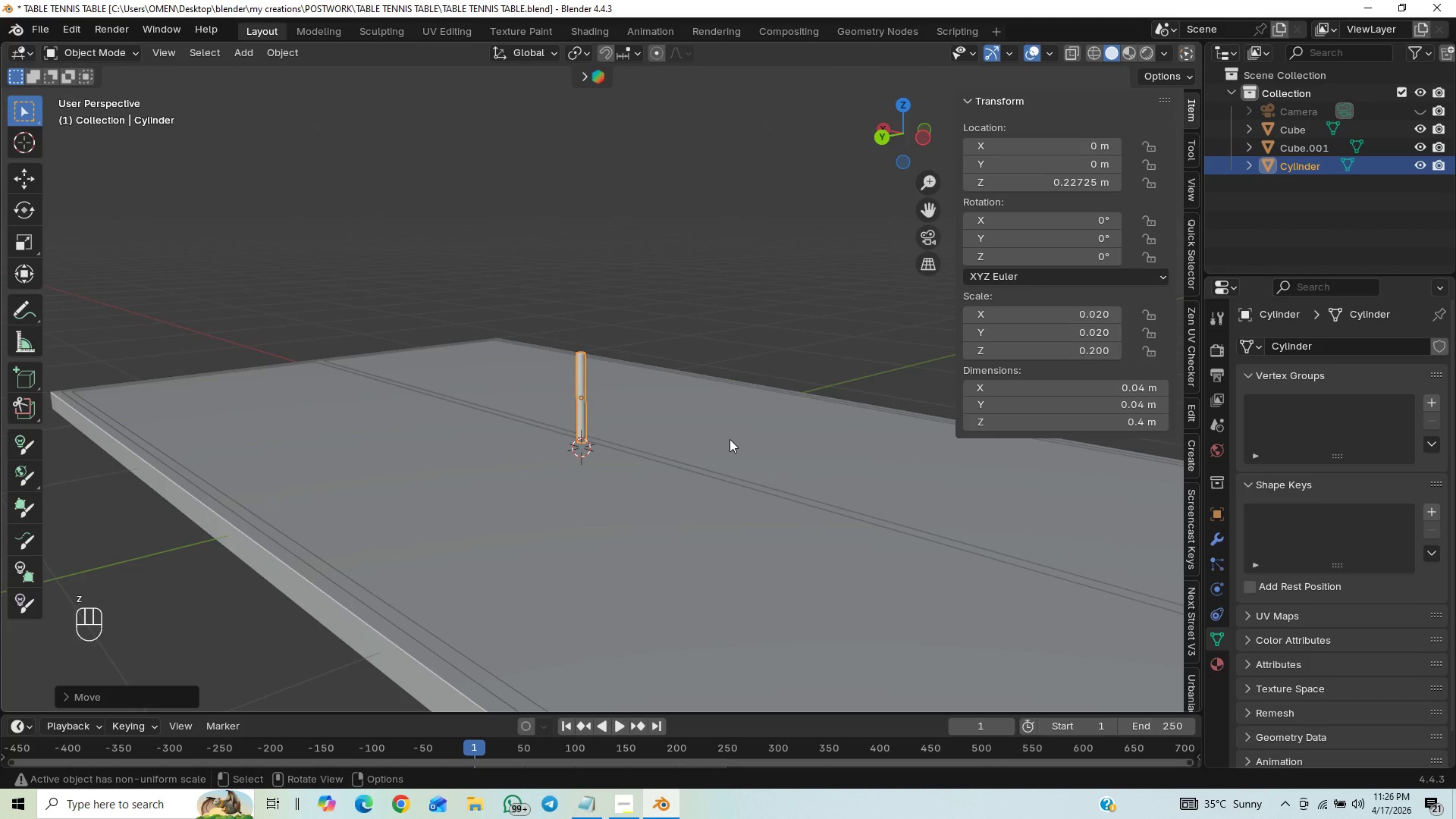 
type(gy)
 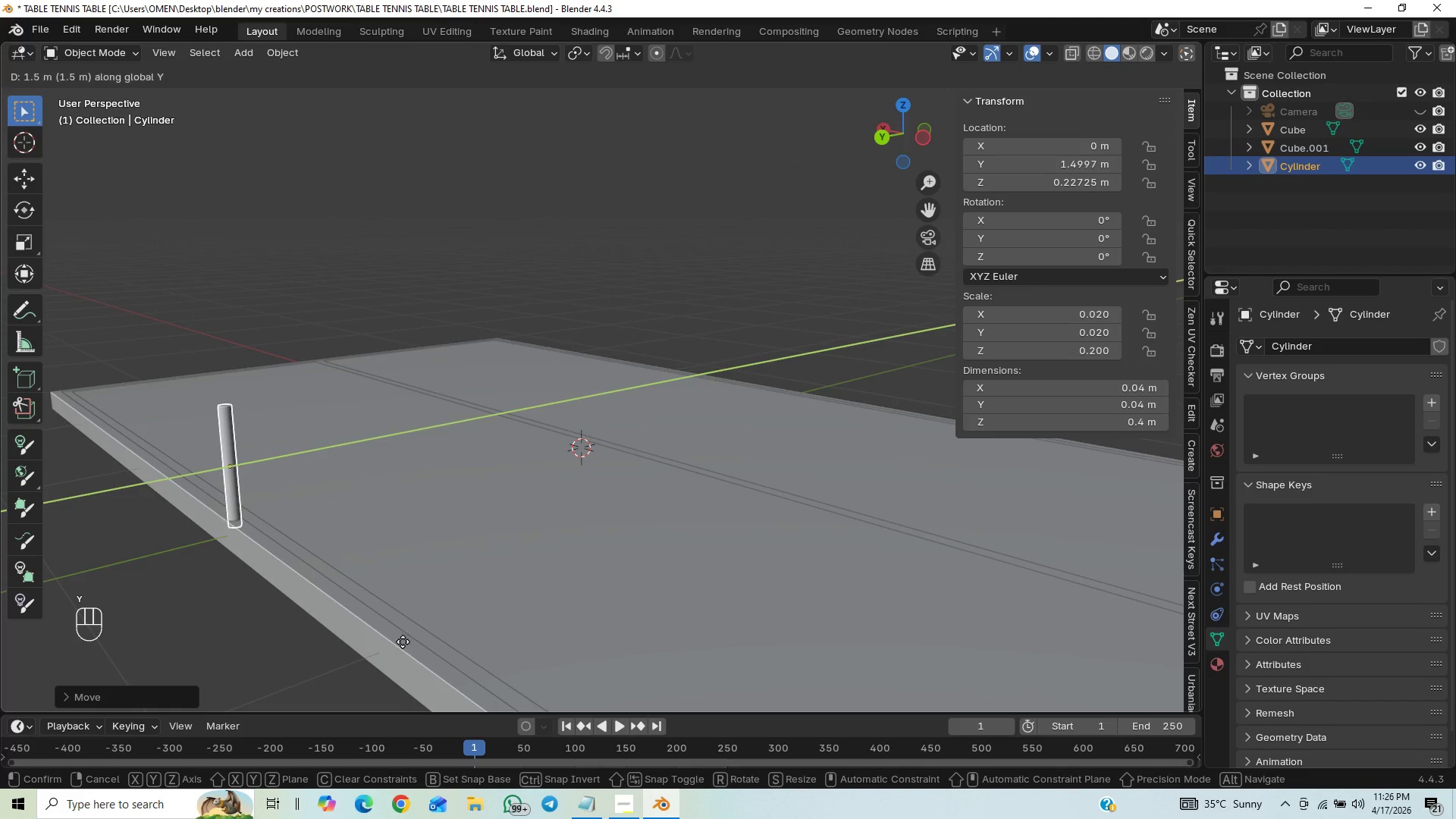 
left_click([403, 642])
 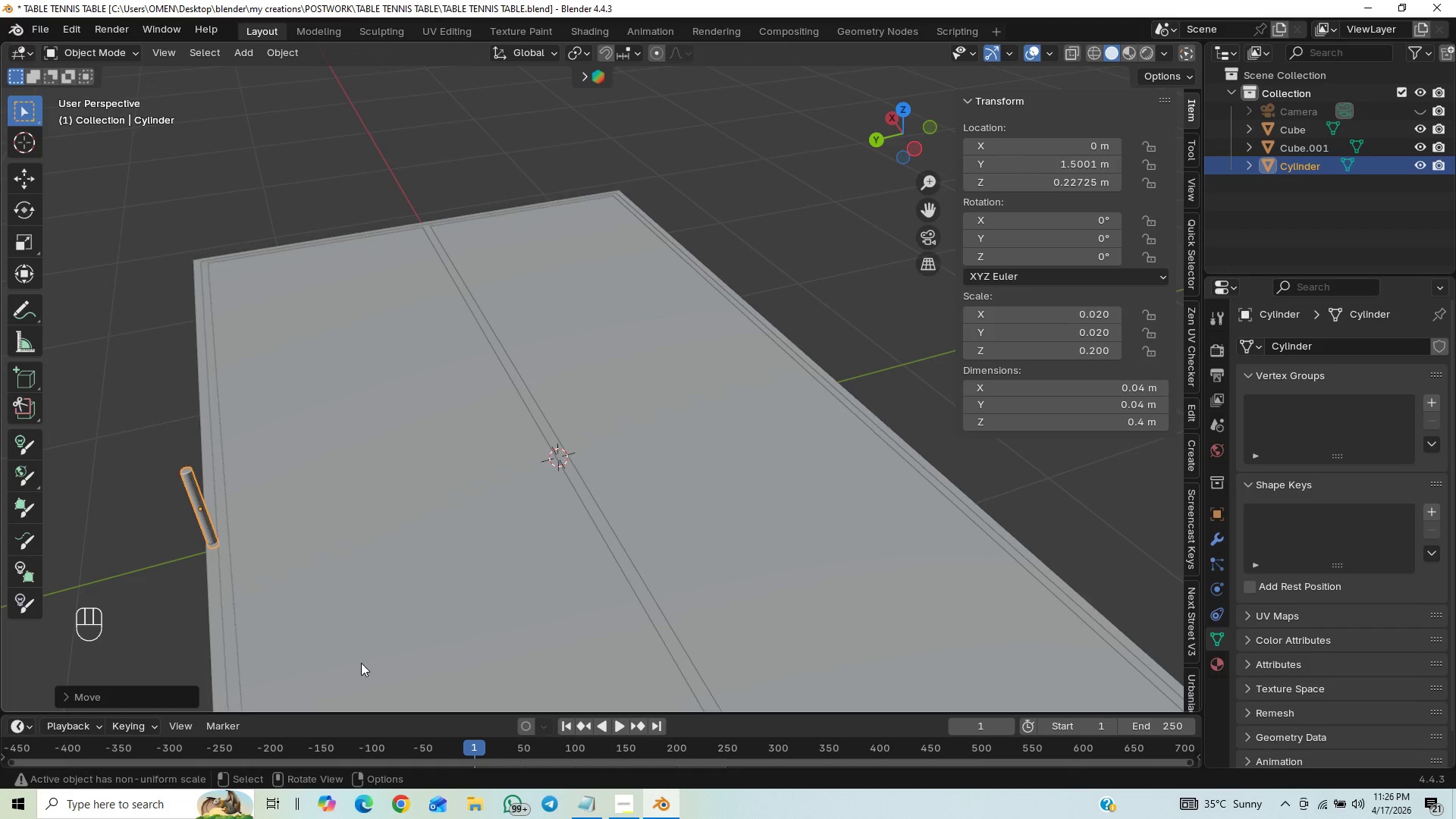 
hold_key(key=ShiftLeft, duration=0.56)
 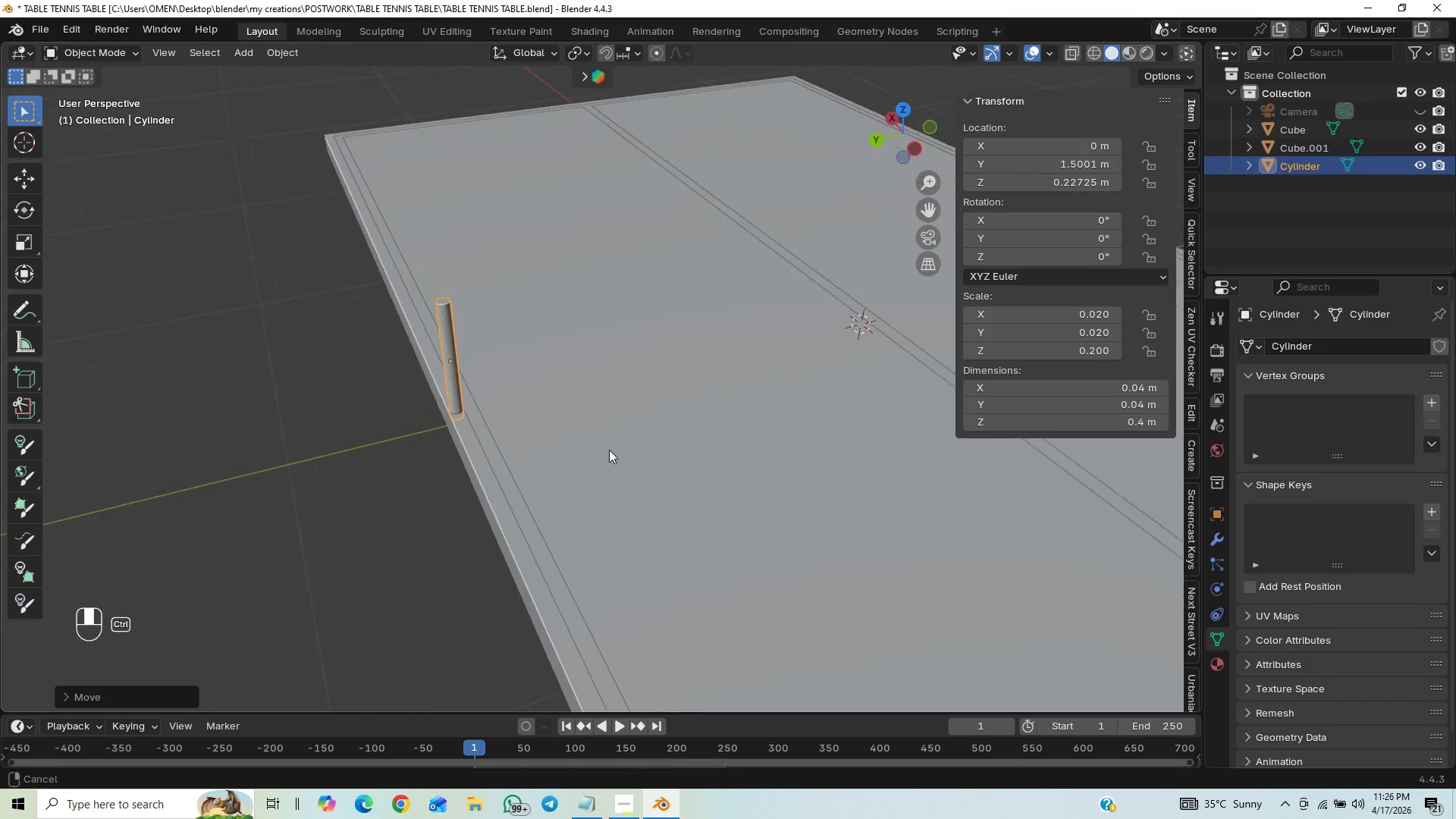 
hold_key(key=ShiftLeft, duration=24.34)
 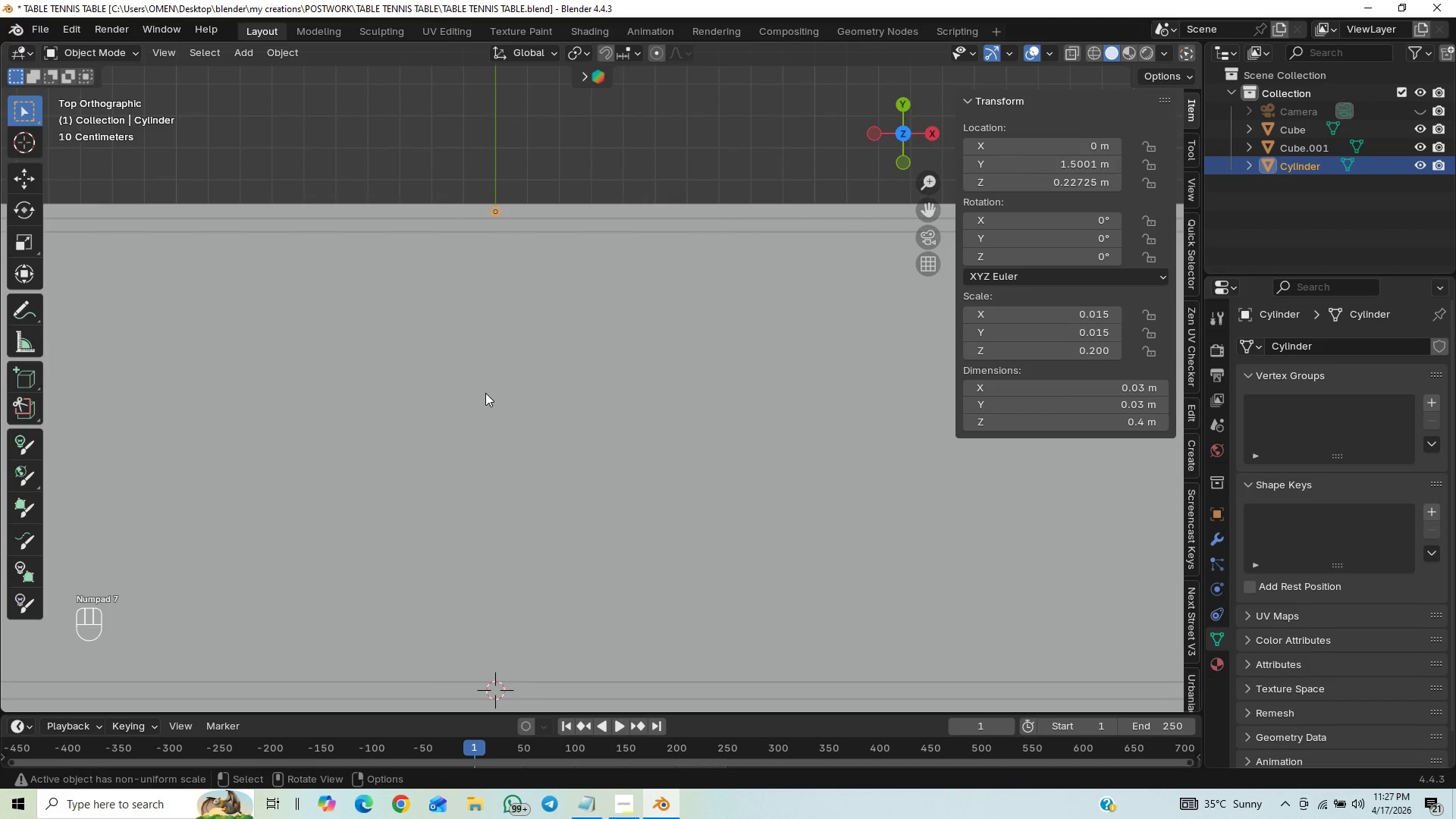 
hold_key(key=ControlLeft, duration=1.02)
 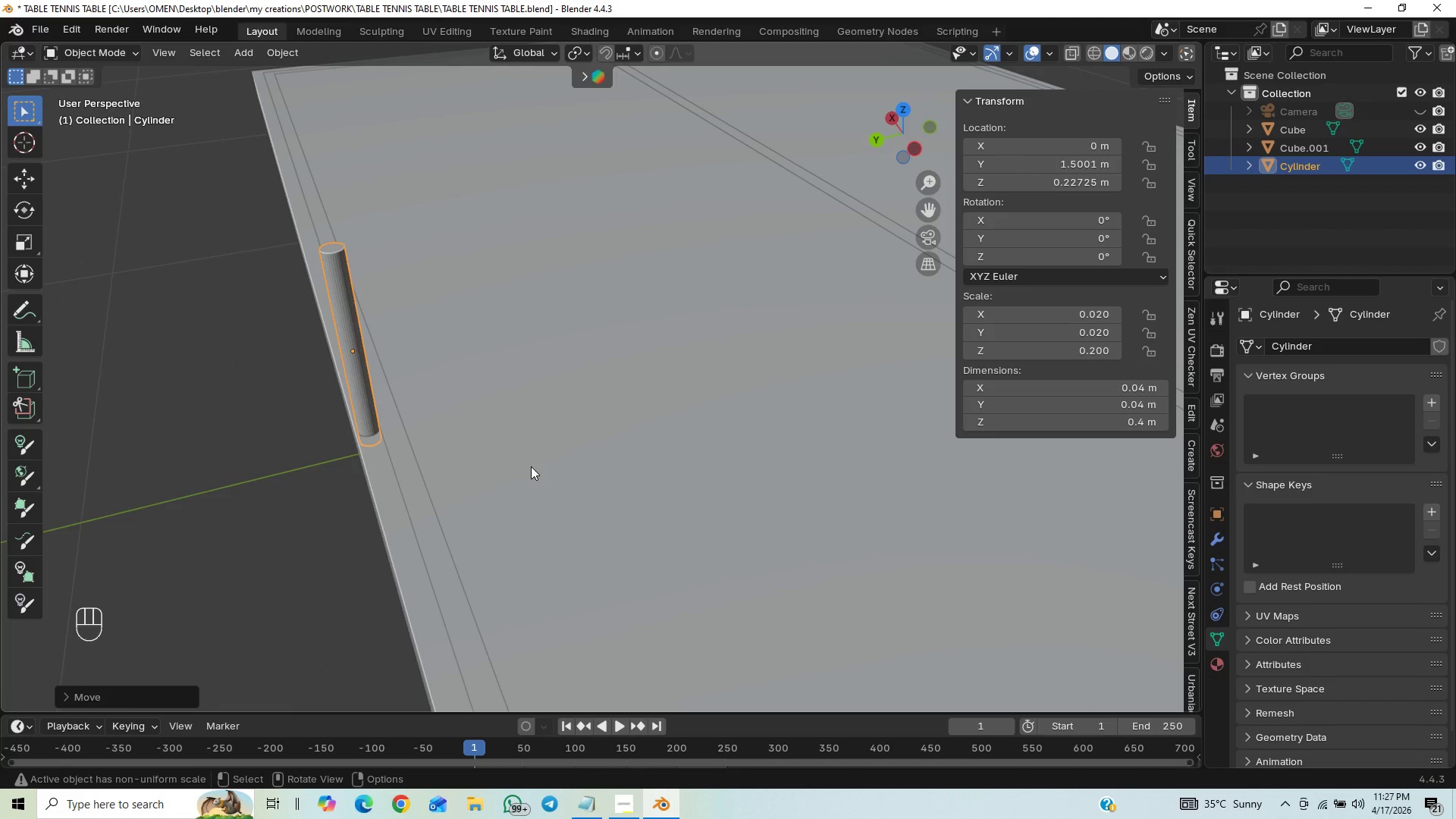 
scroll: coordinate [602, 478], scroll_direction: up, amount: 7.0
 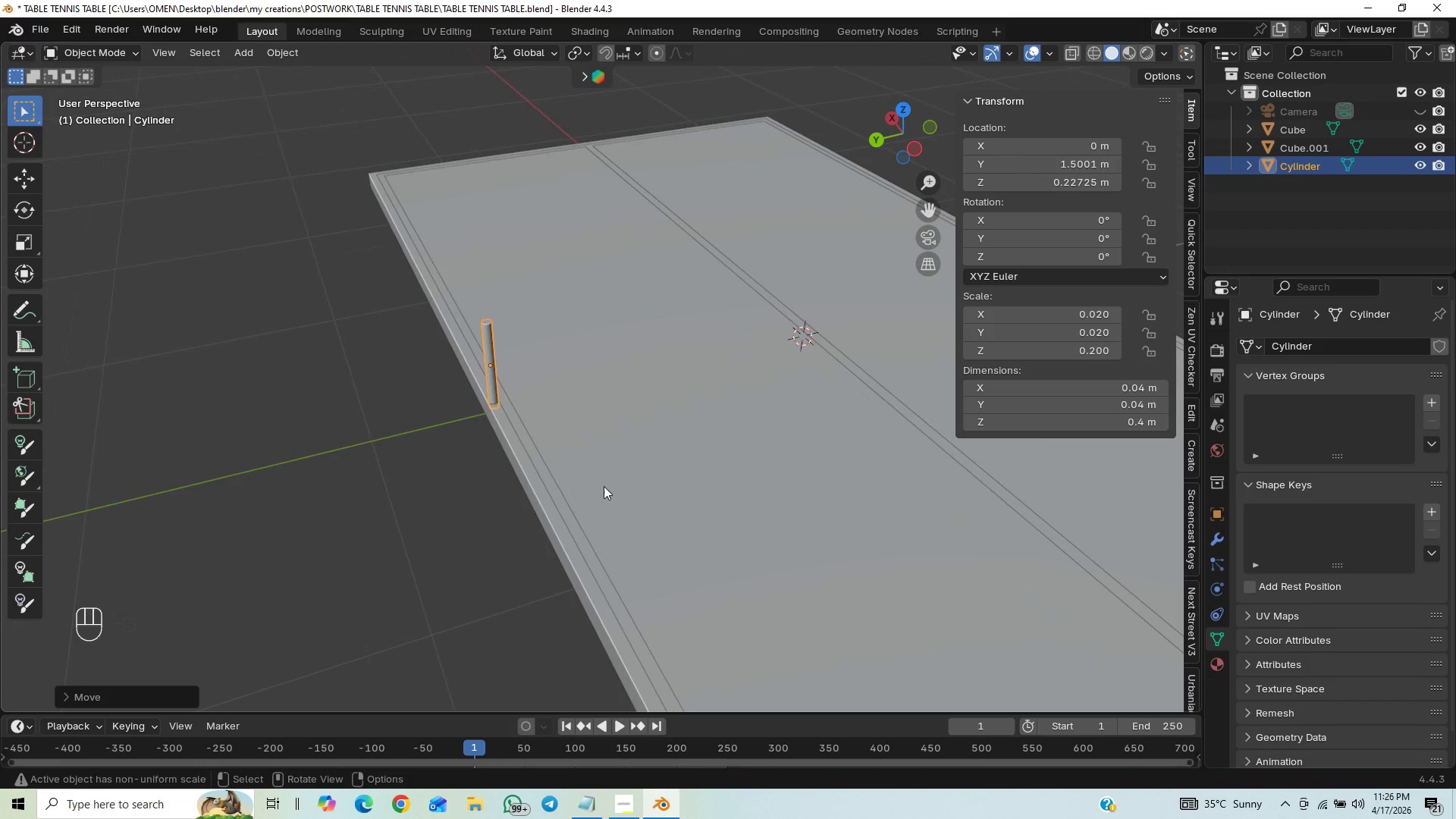 
scroll: coordinate [528, 470], scroll_direction: down, amount: 1.0
 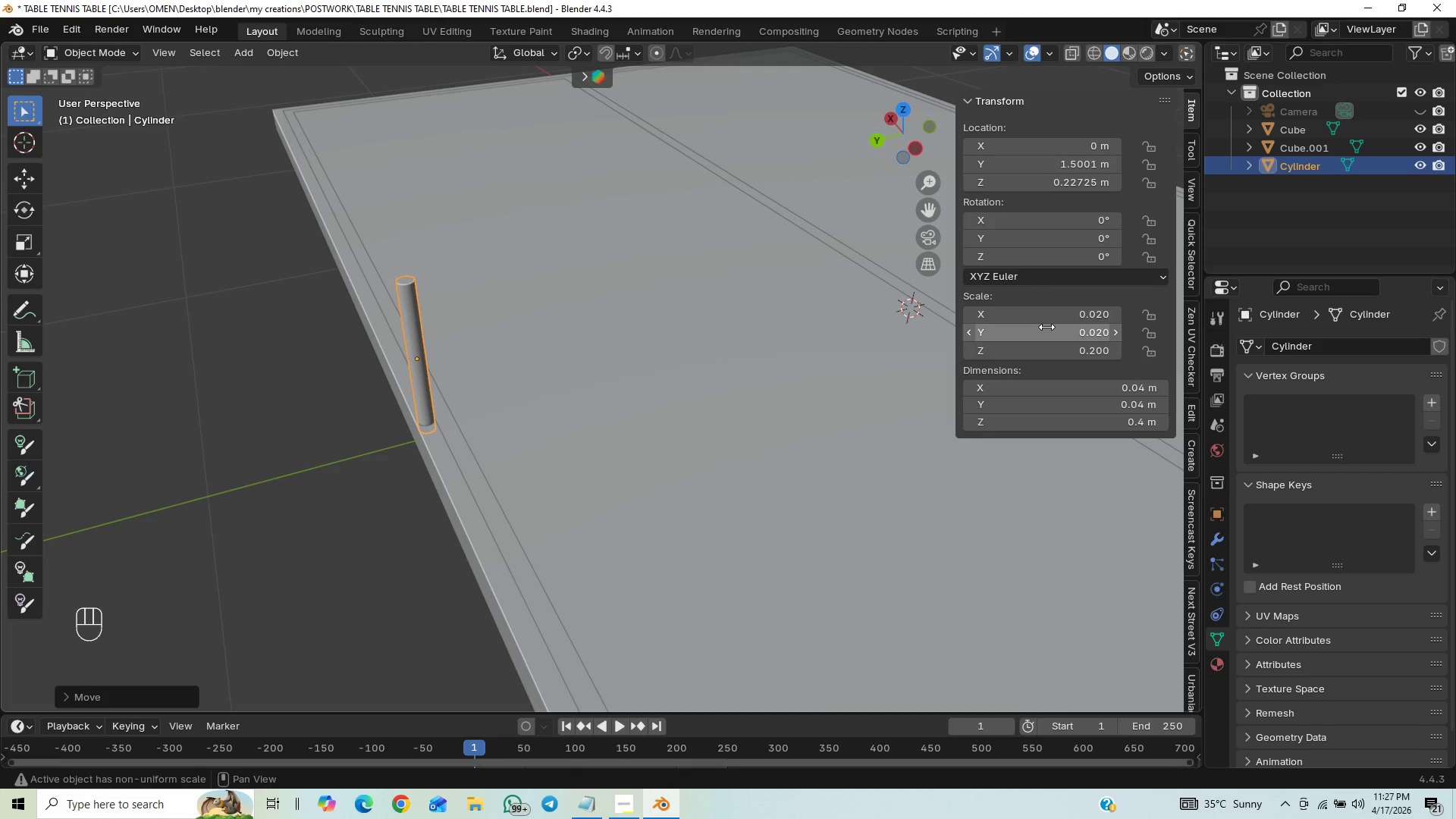 
left_click_drag(start_coordinate=[1085, 321], to_coordinate=[1078, 338])
 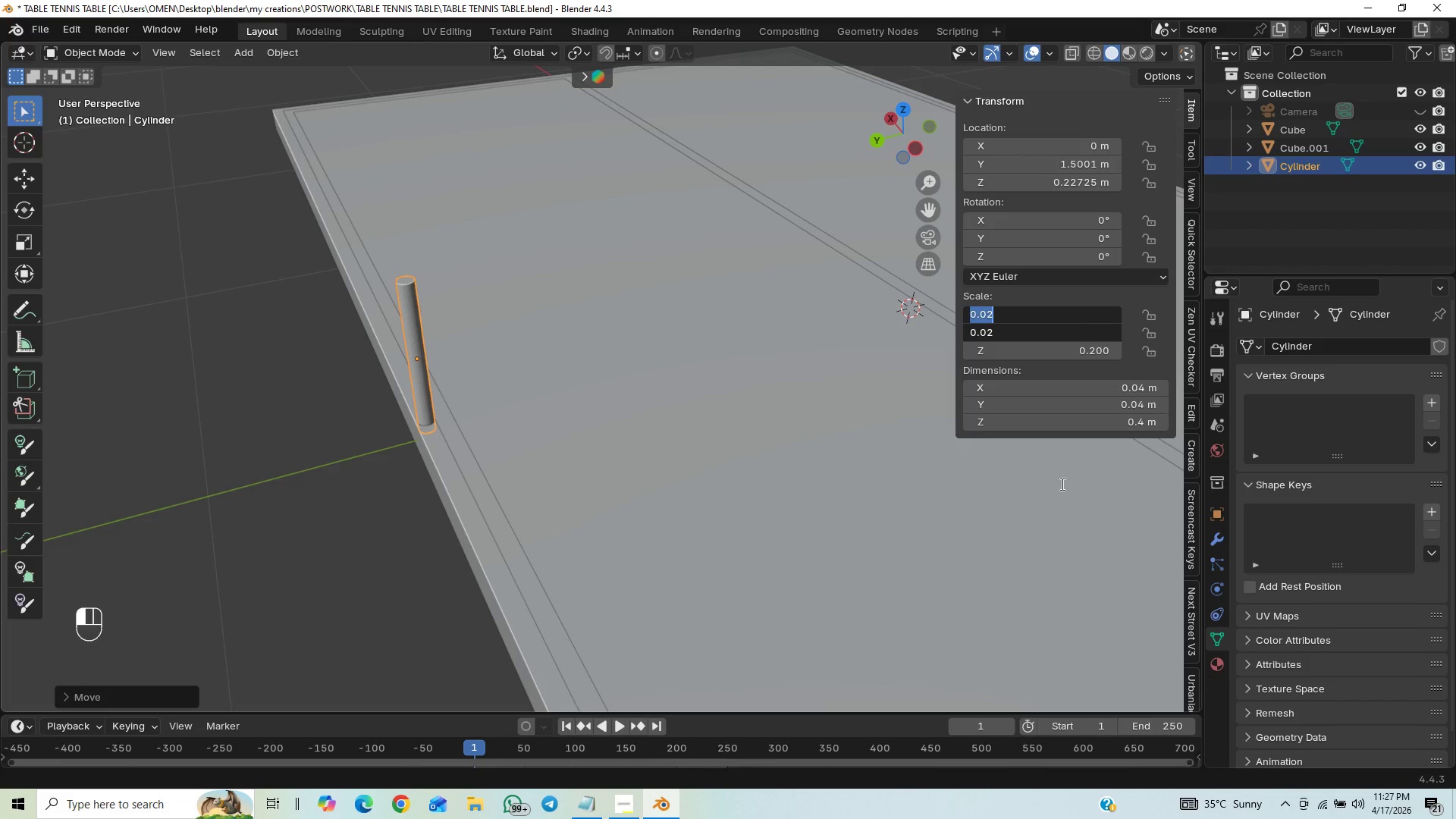 
type(.01)
 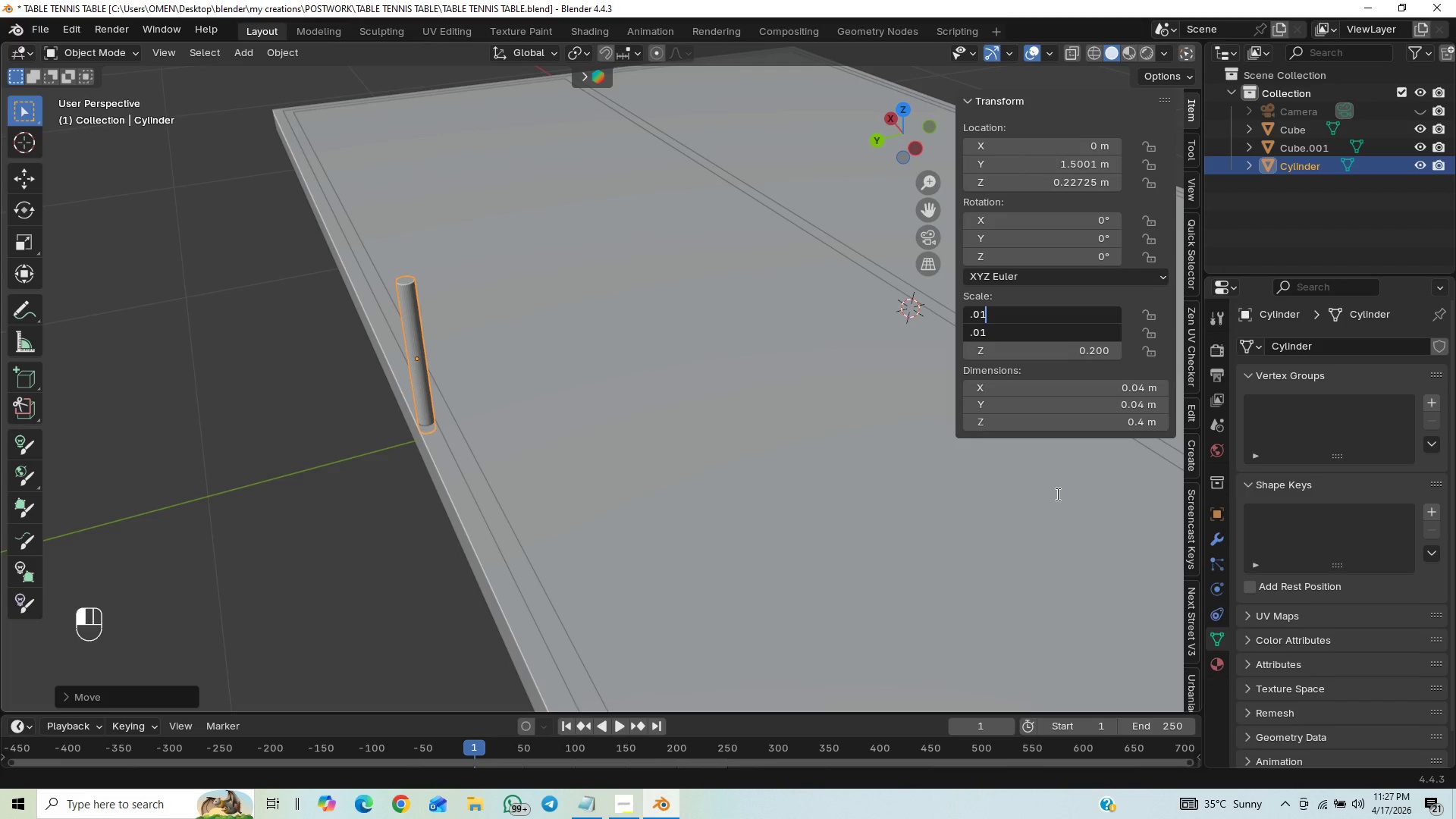 
key(Enter)
 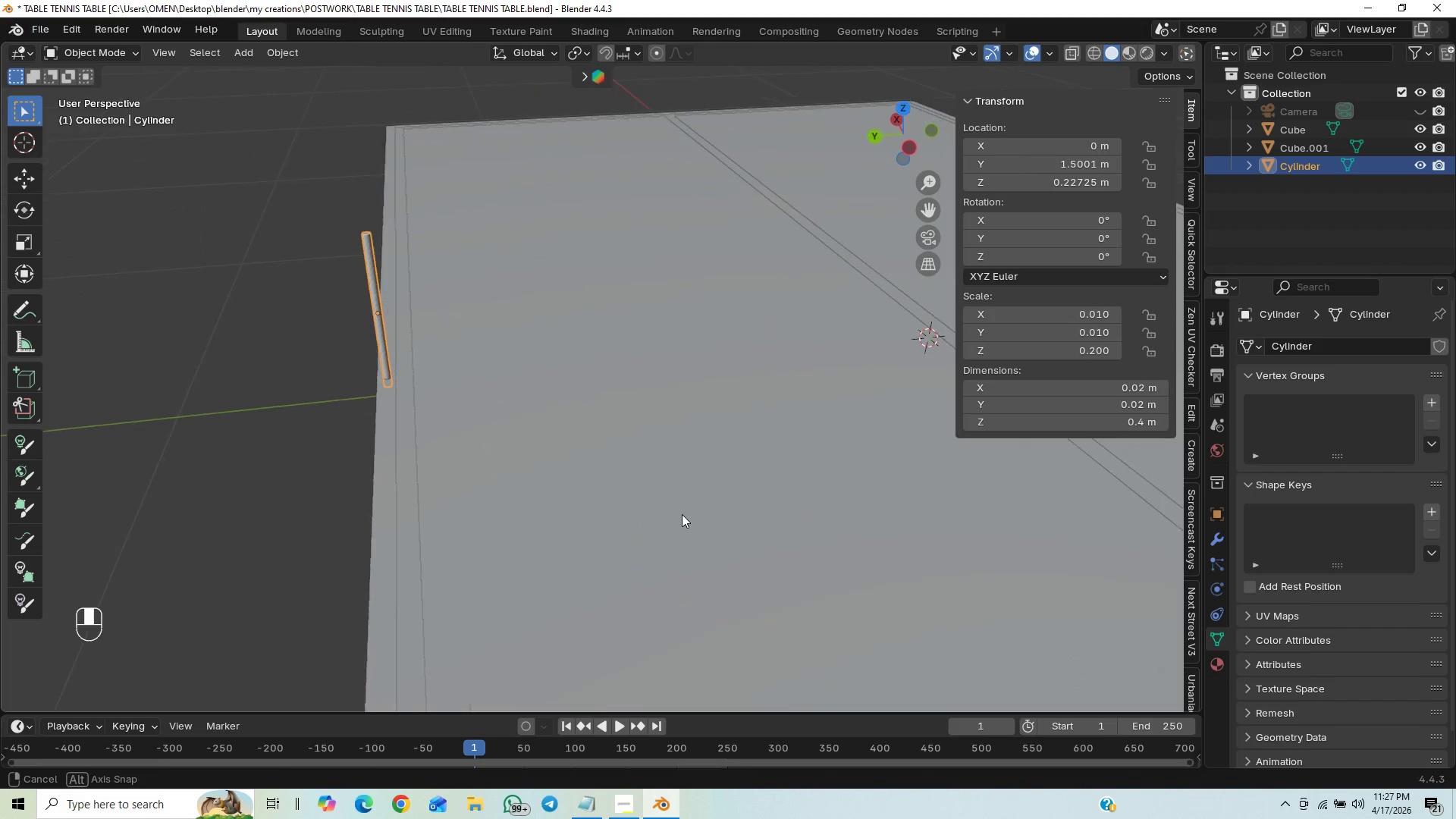 
left_click_drag(start_coordinate=[1085, 313], to_coordinate=[1075, 335])
 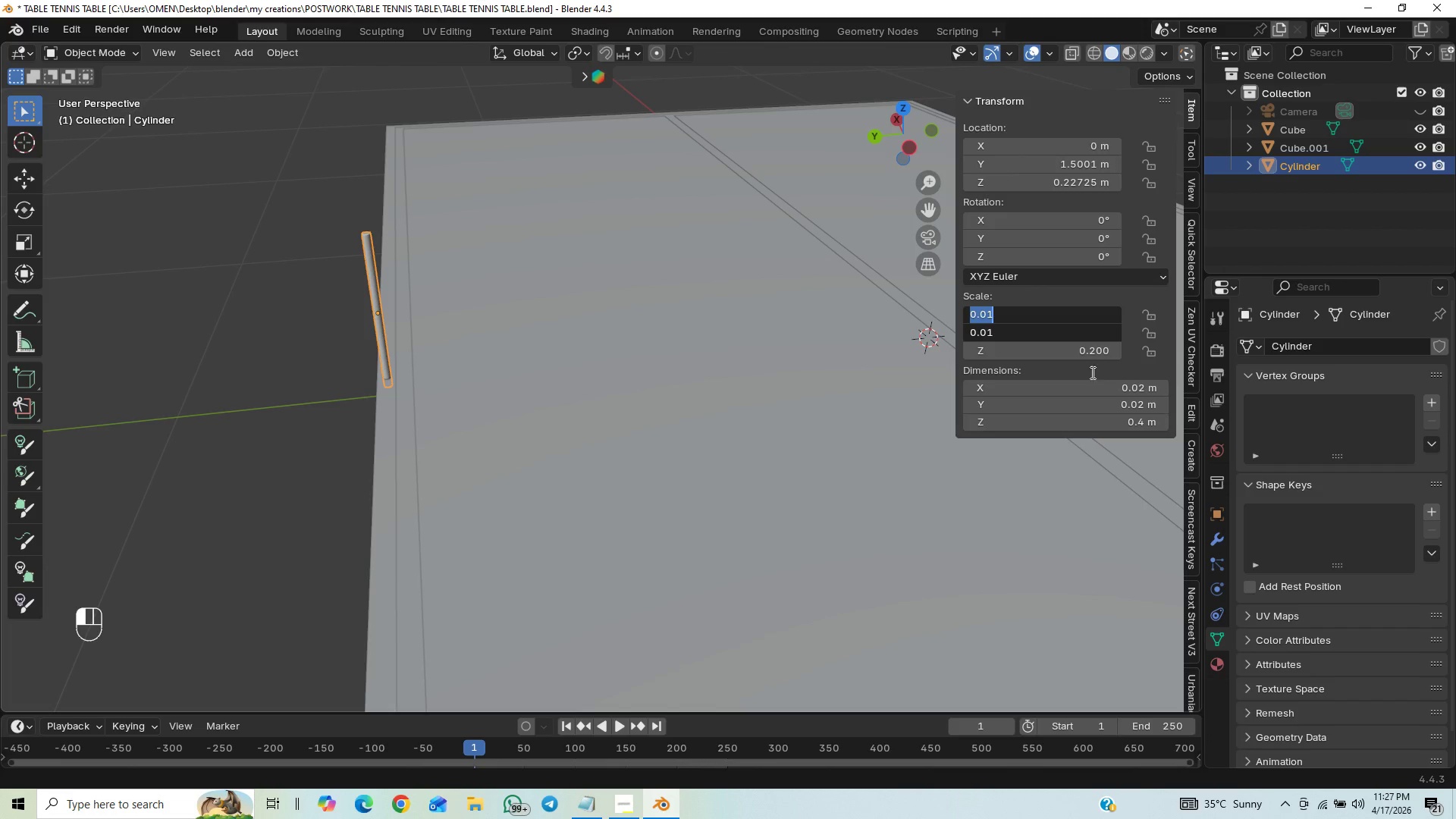 
key(Period)
 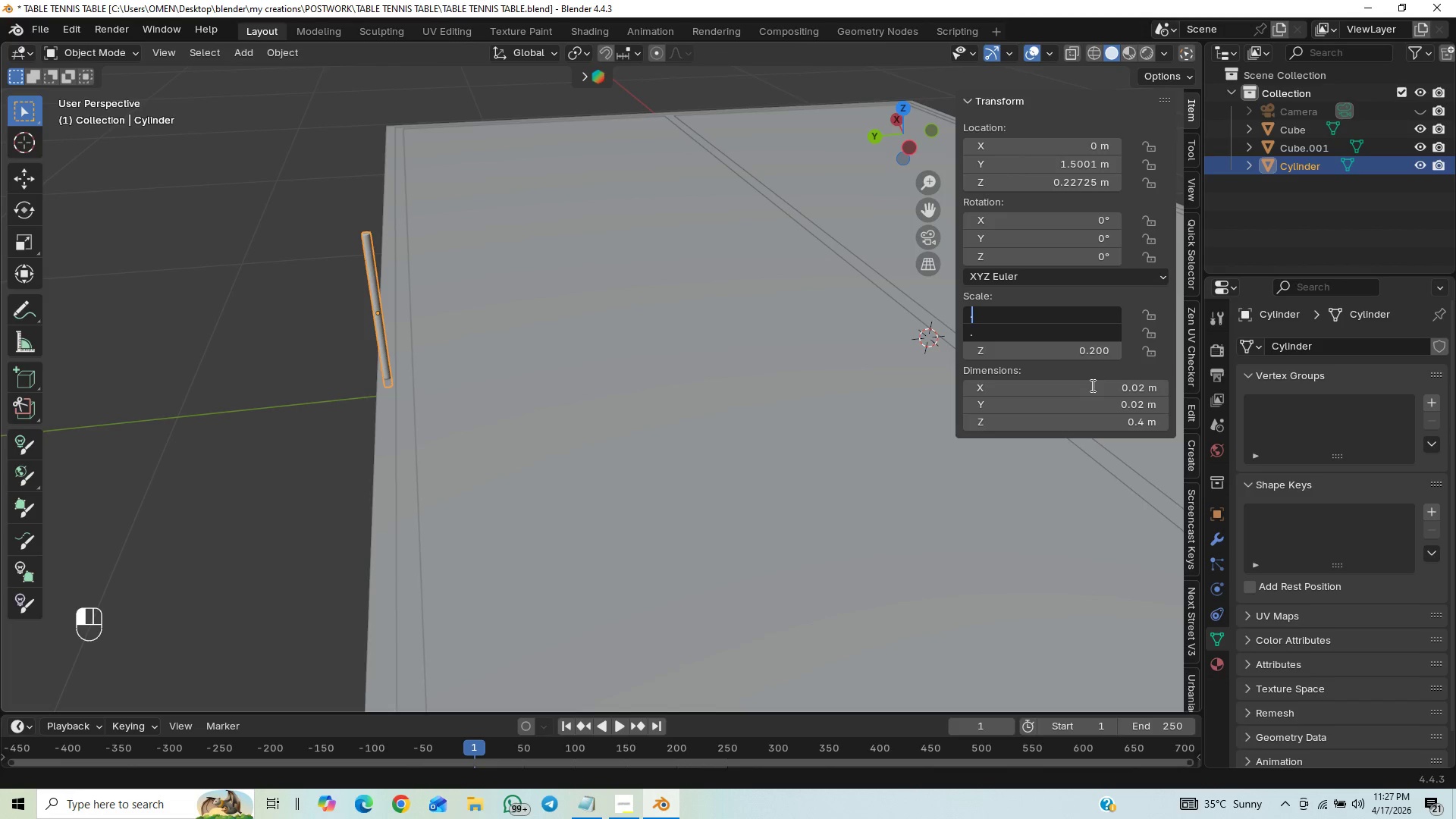 
key(0)
 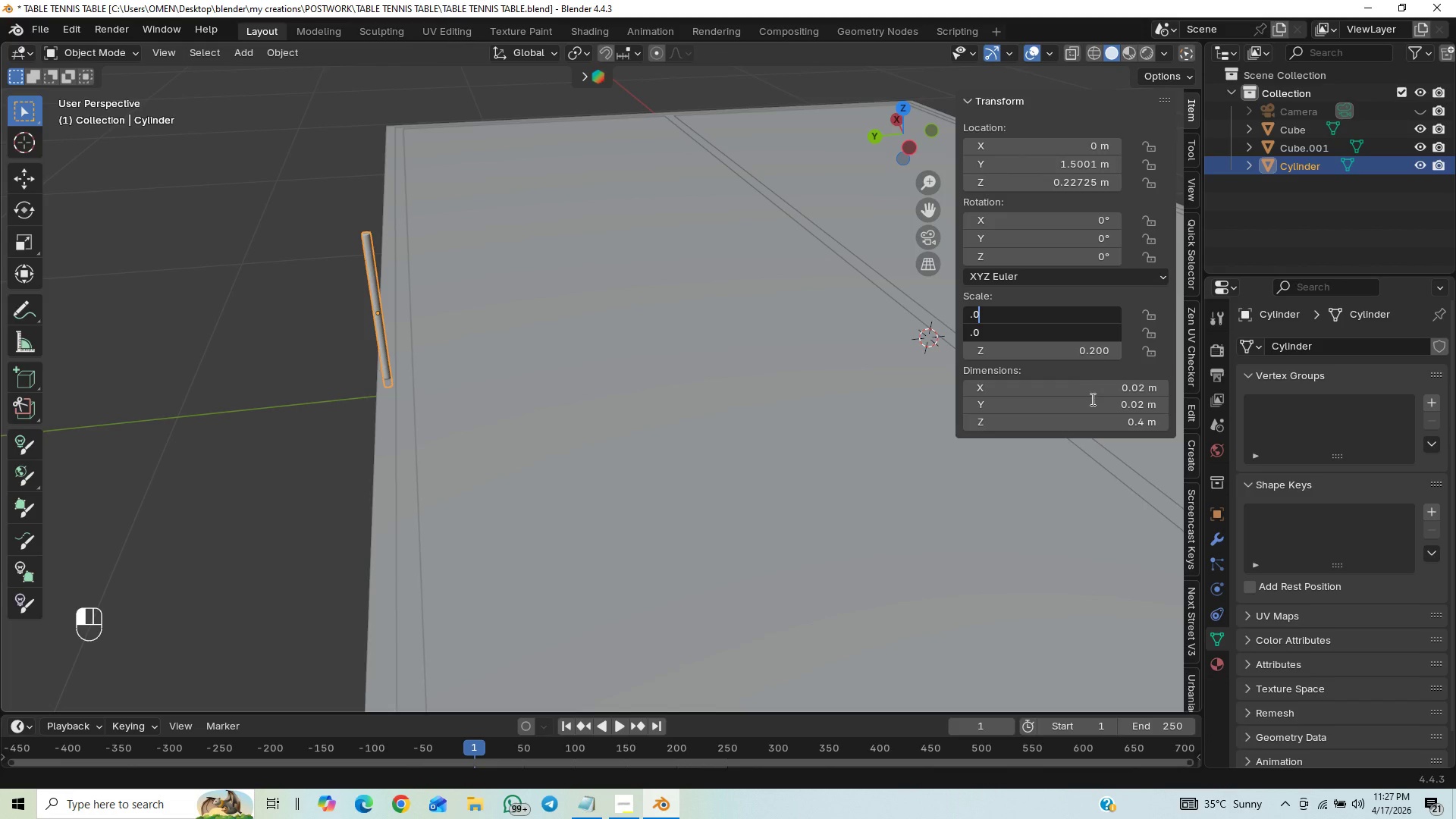 
type(15)
 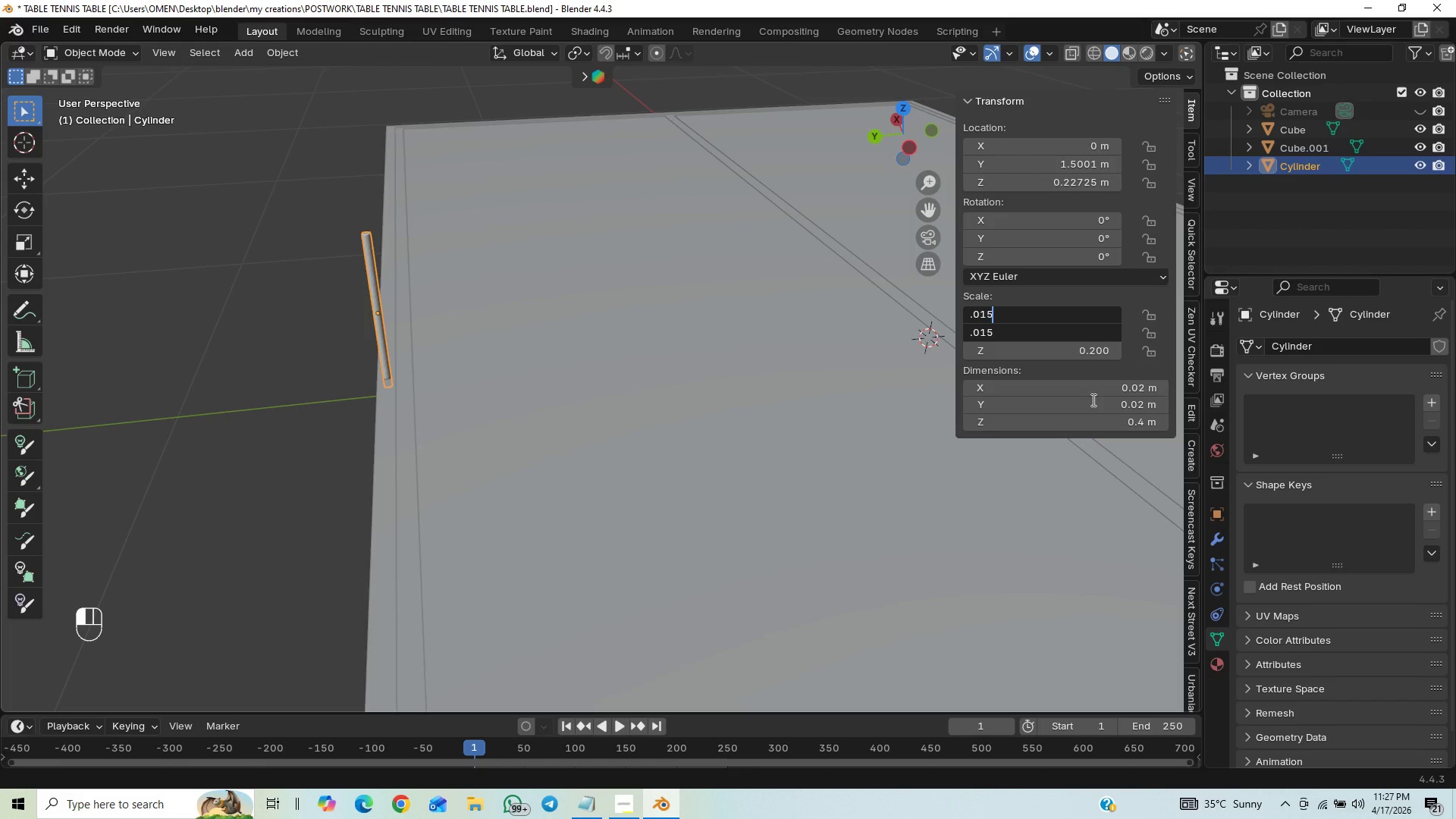 
key(Enter)
 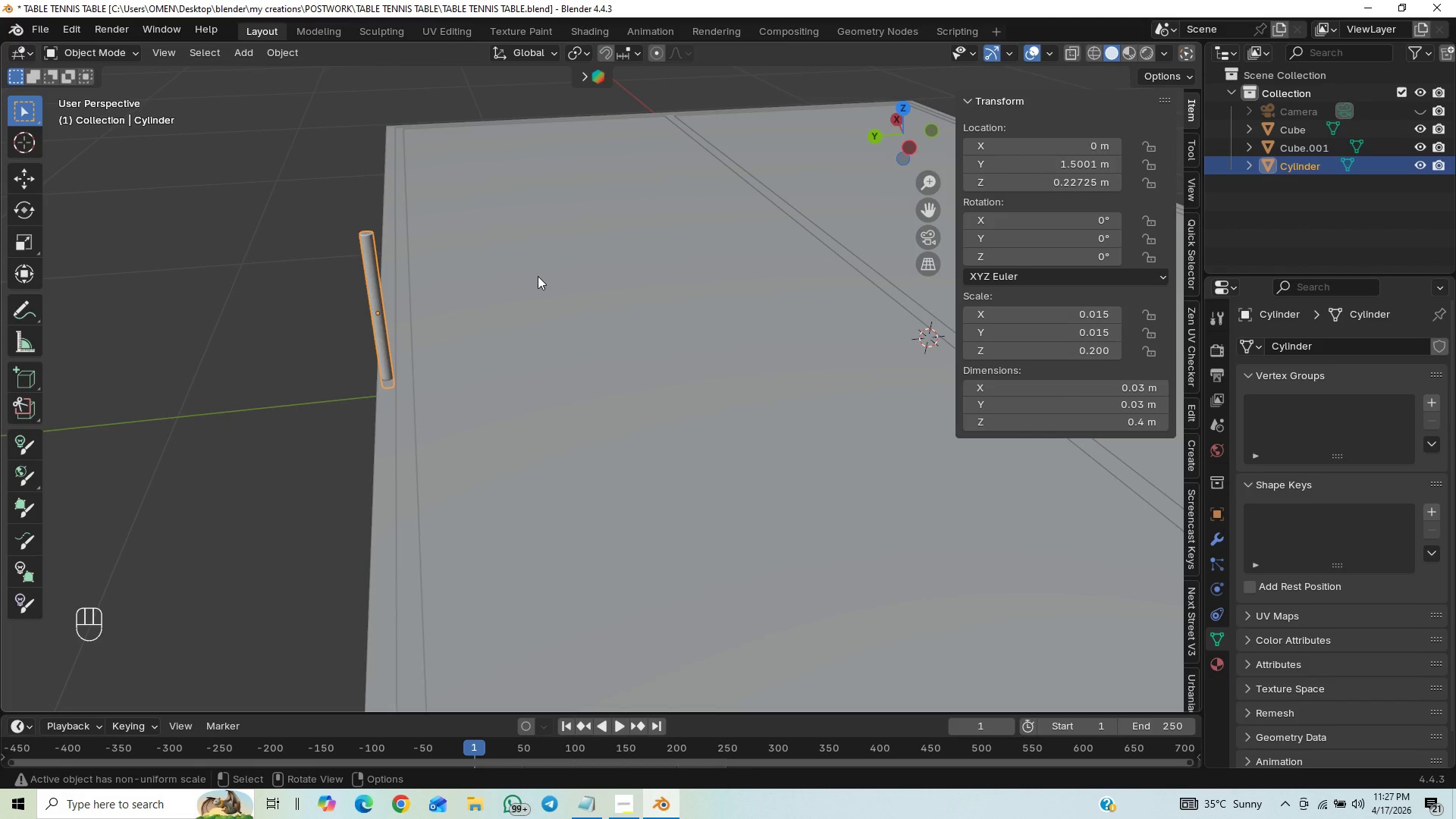 
key(Home)
 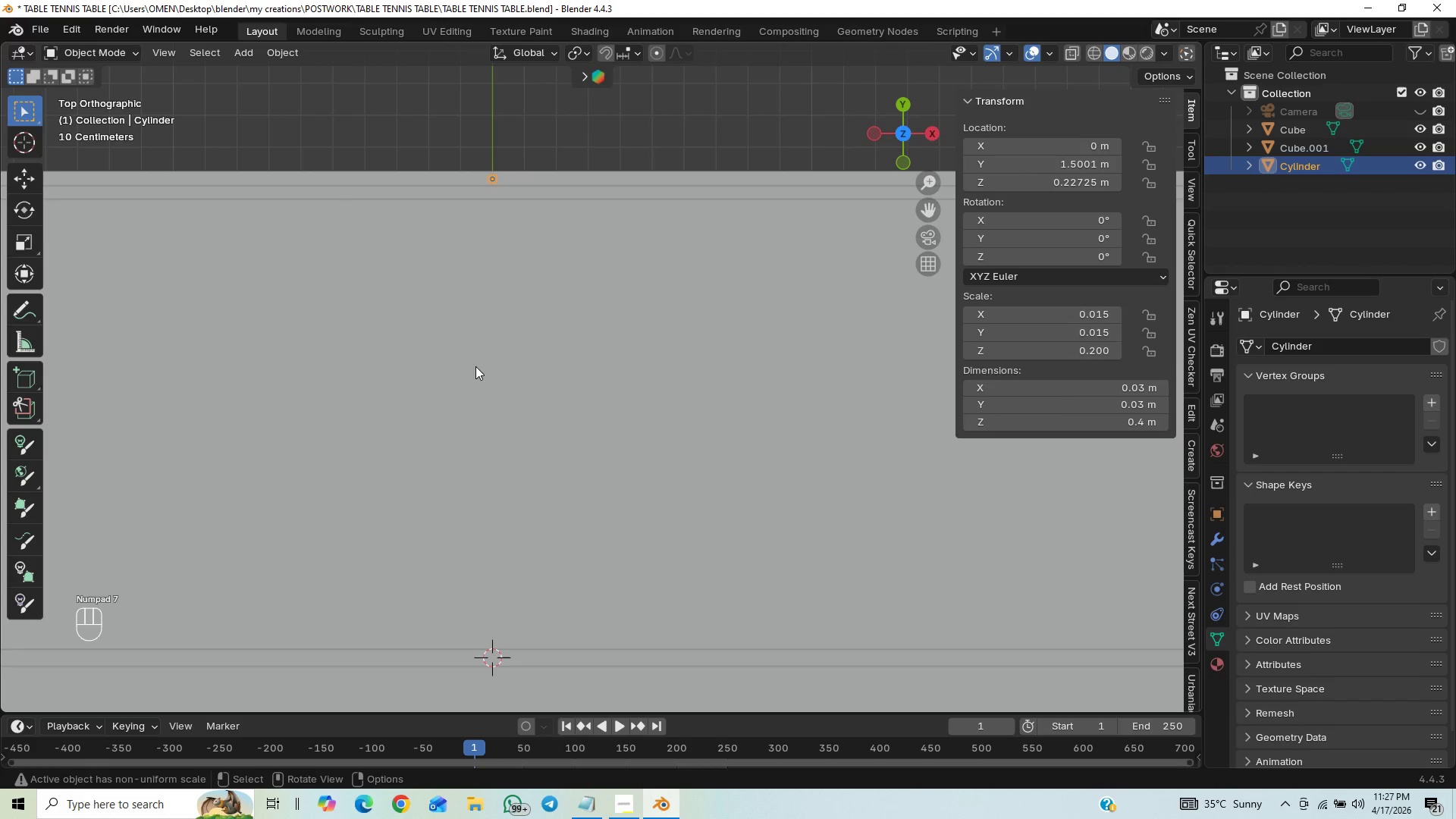 
hold_key(key=ShiftLeft, duration=0.41)
 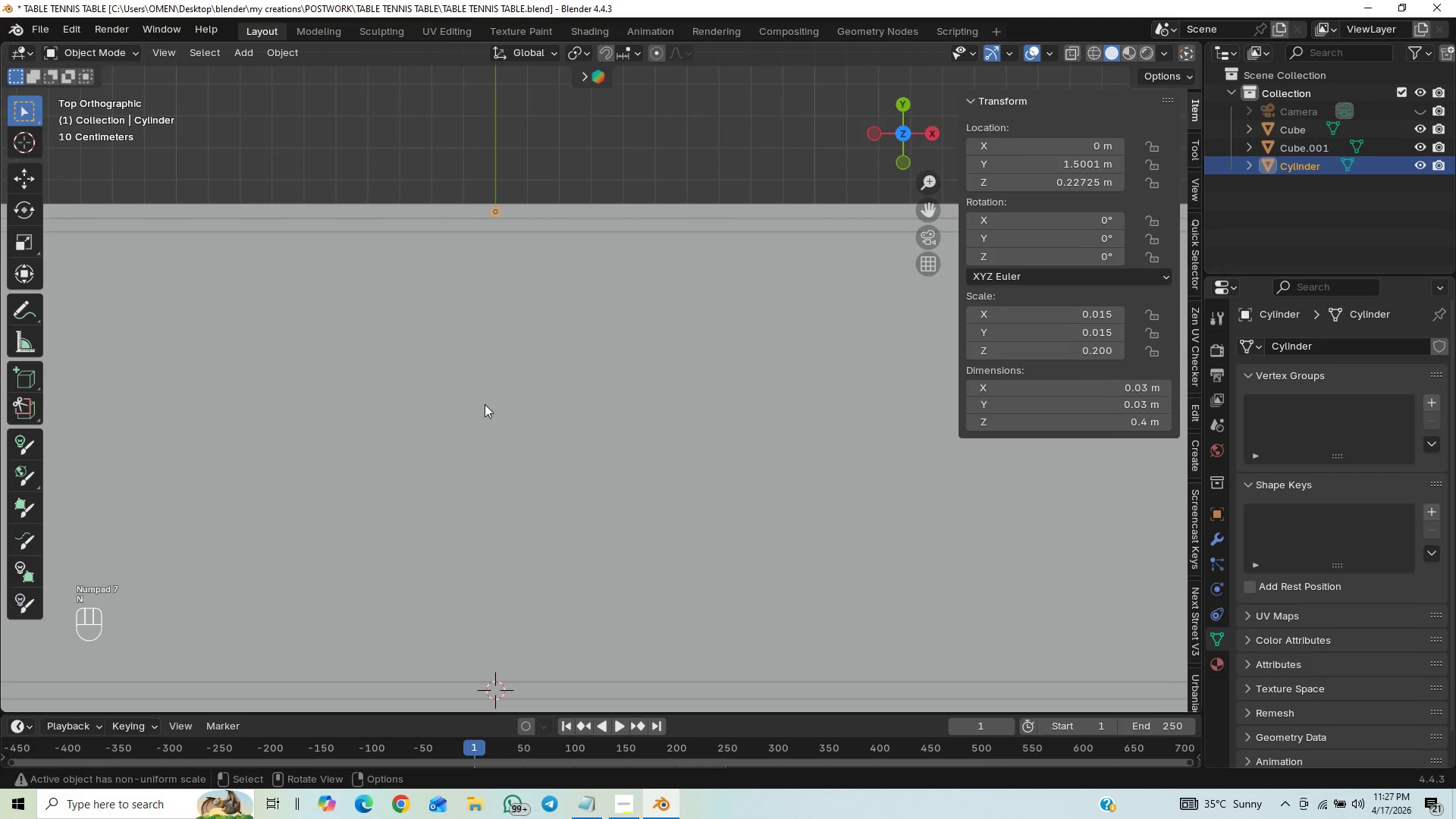 
key(N)
 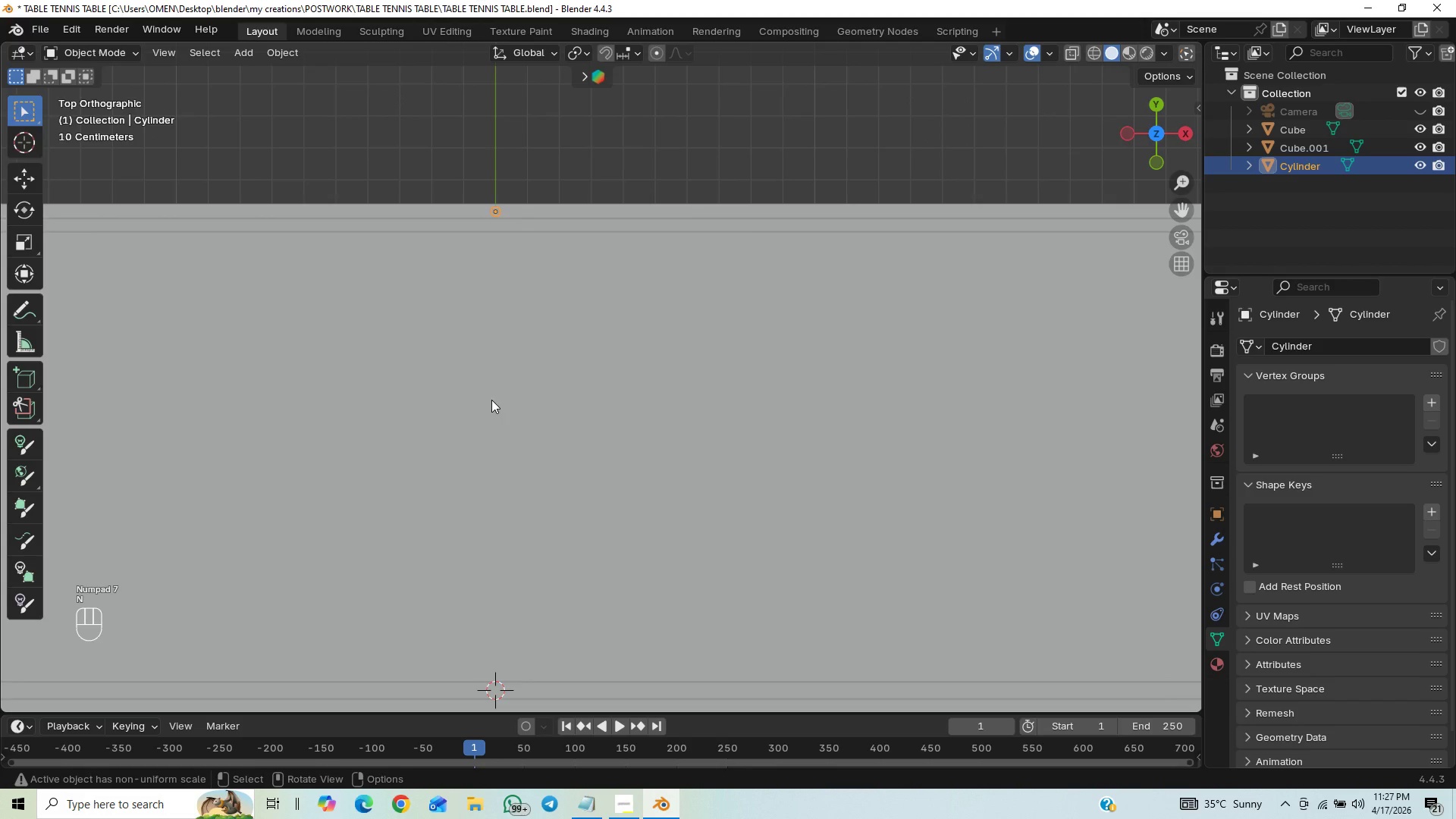 
hold_key(key=ControlLeft, duration=0.45)
 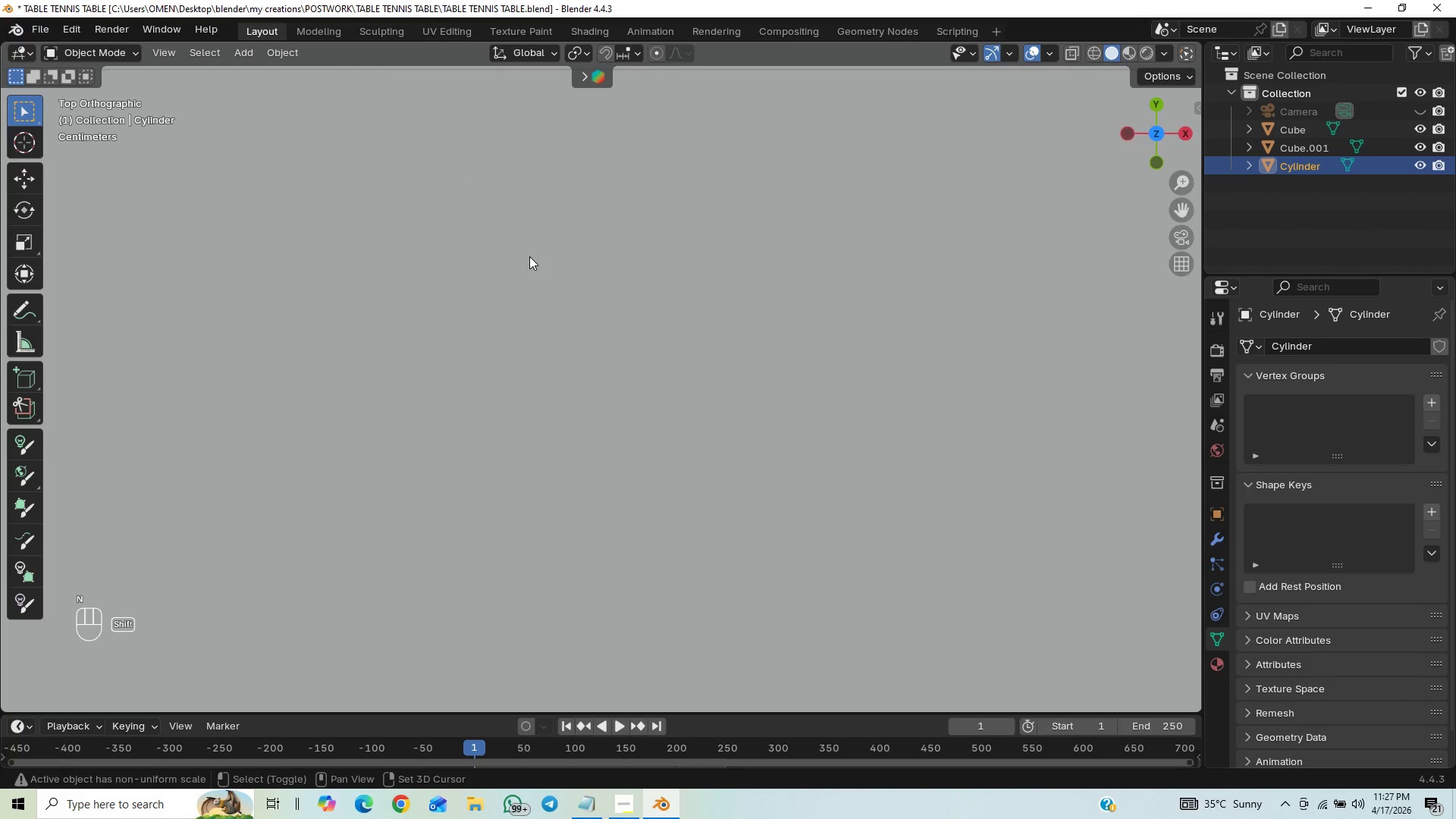 
hold_key(key=ShiftLeft, duration=0.64)
 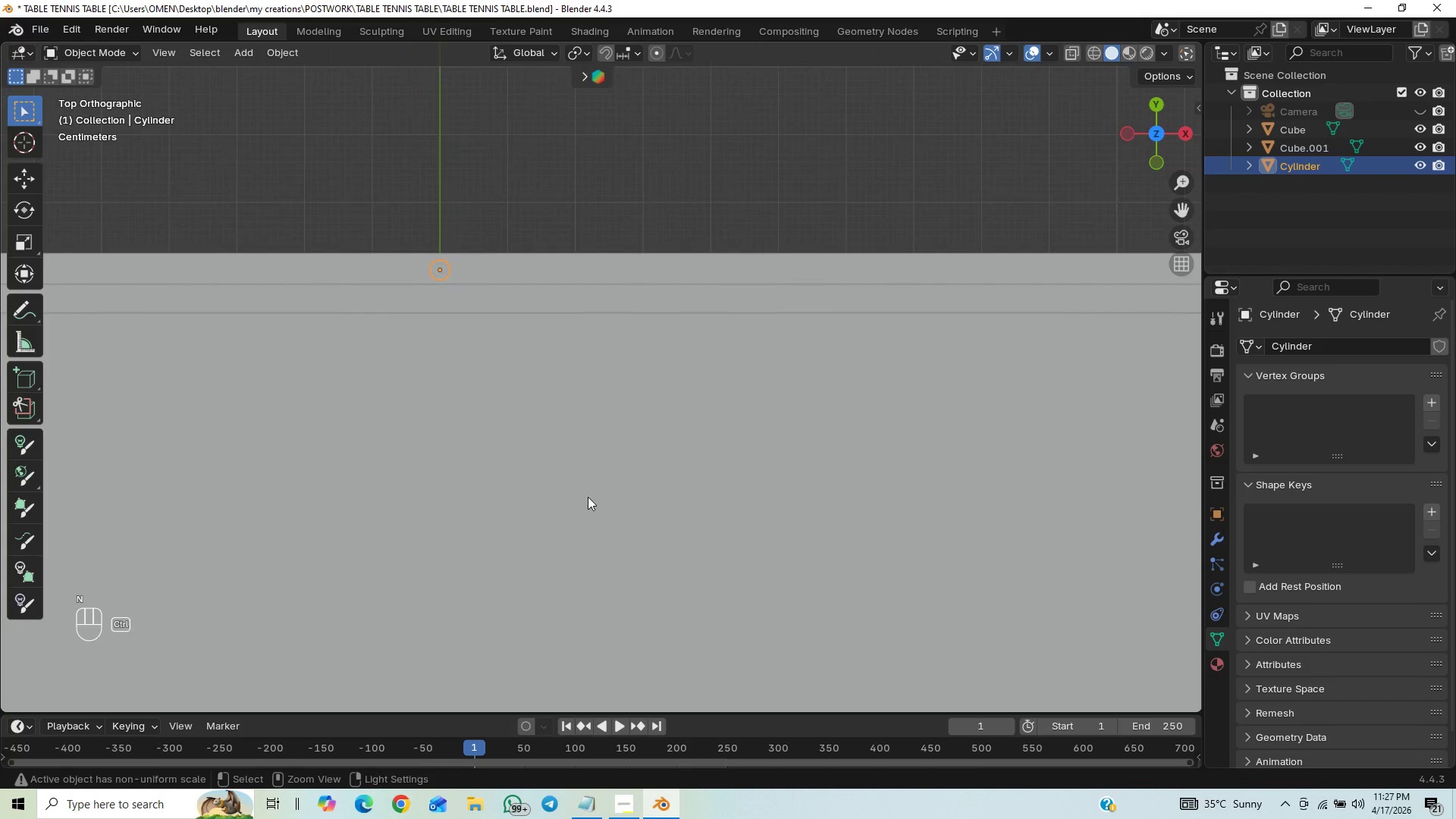 
hold_key(key=ControlLeft, duration=0.58)
 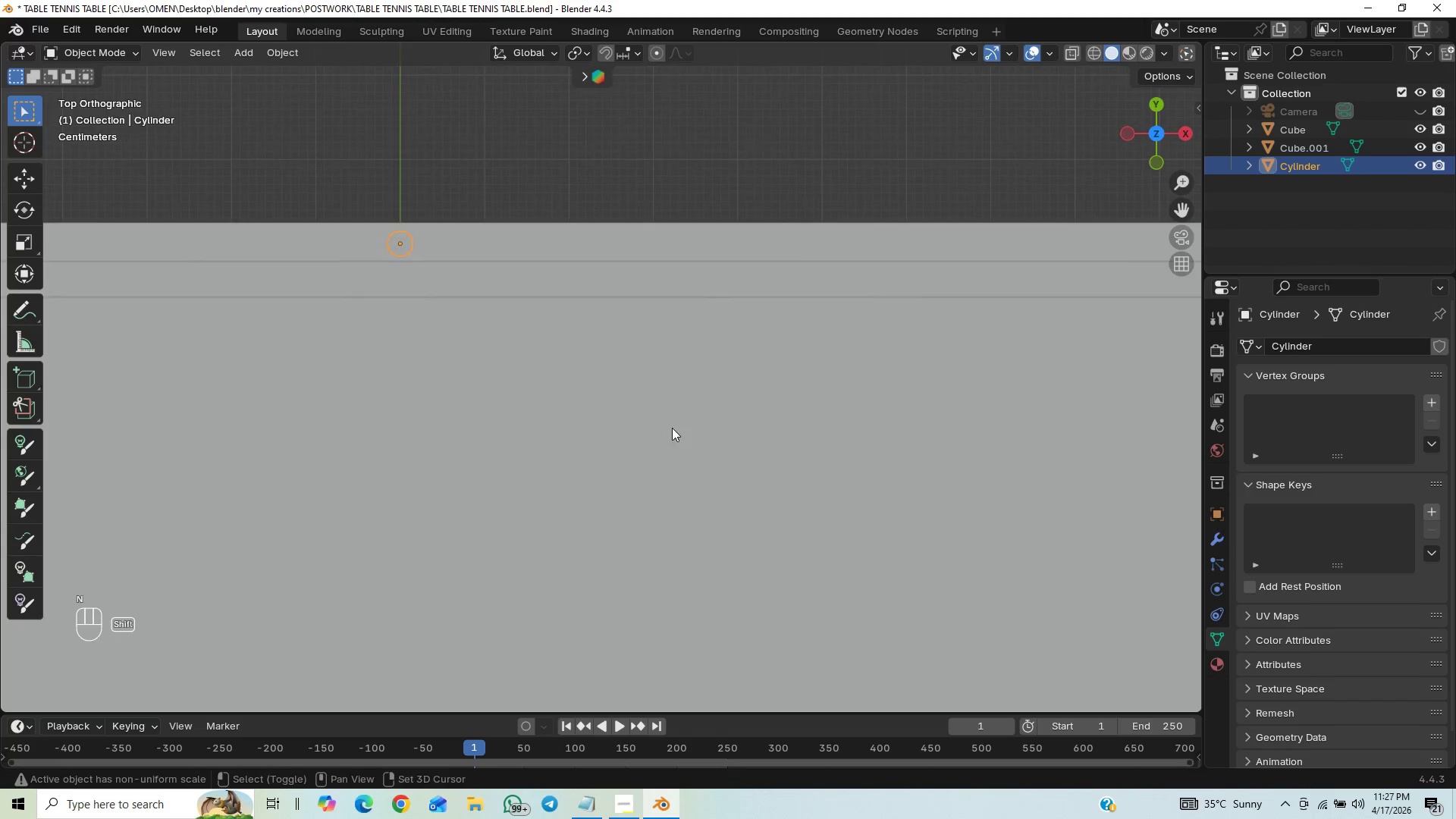 
hold_key(key=ShiftLeft, duration=0.58)
 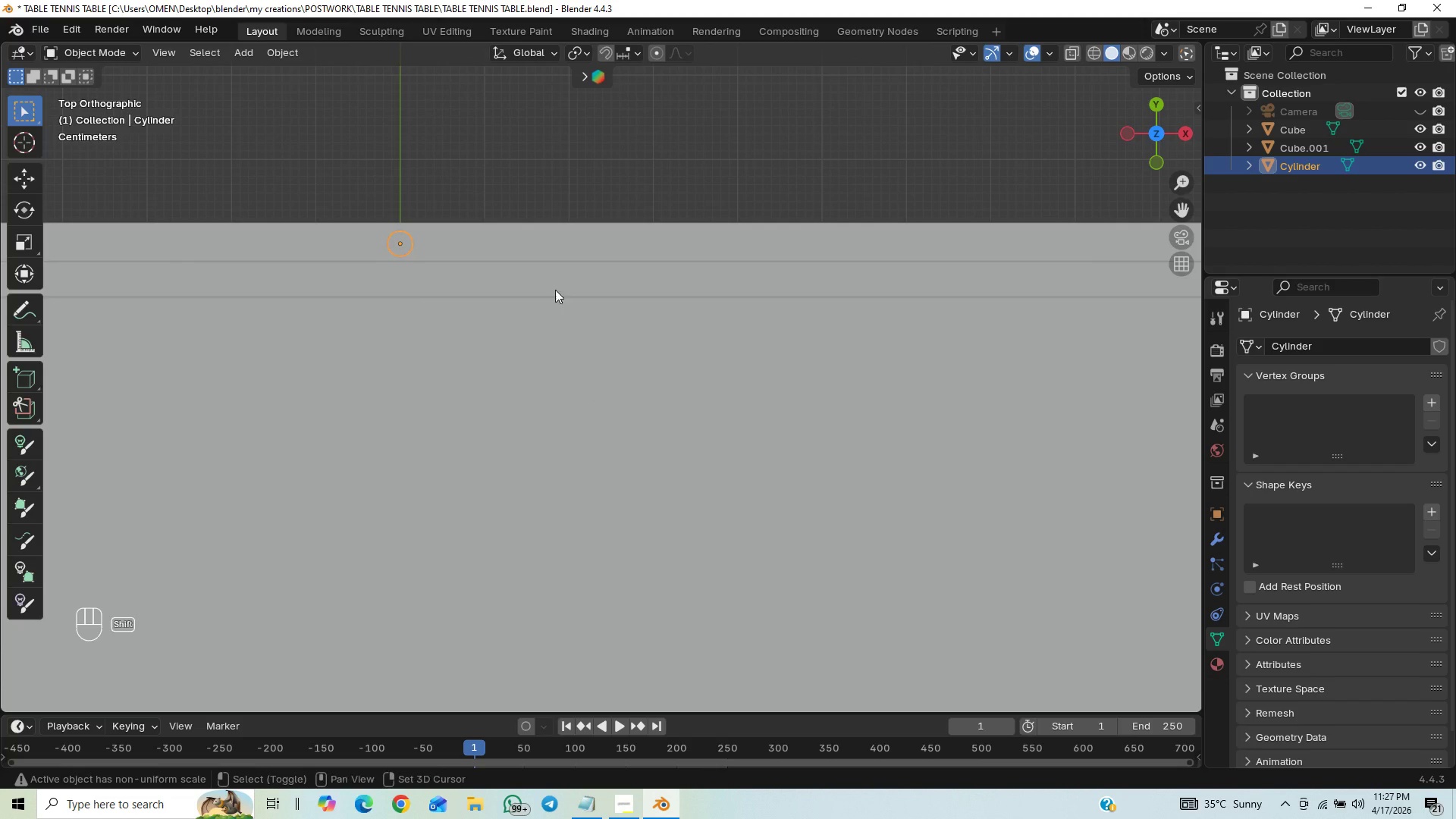 
scroll: coordinate [603, 442], scroll_direction: up, amount: 3.0
 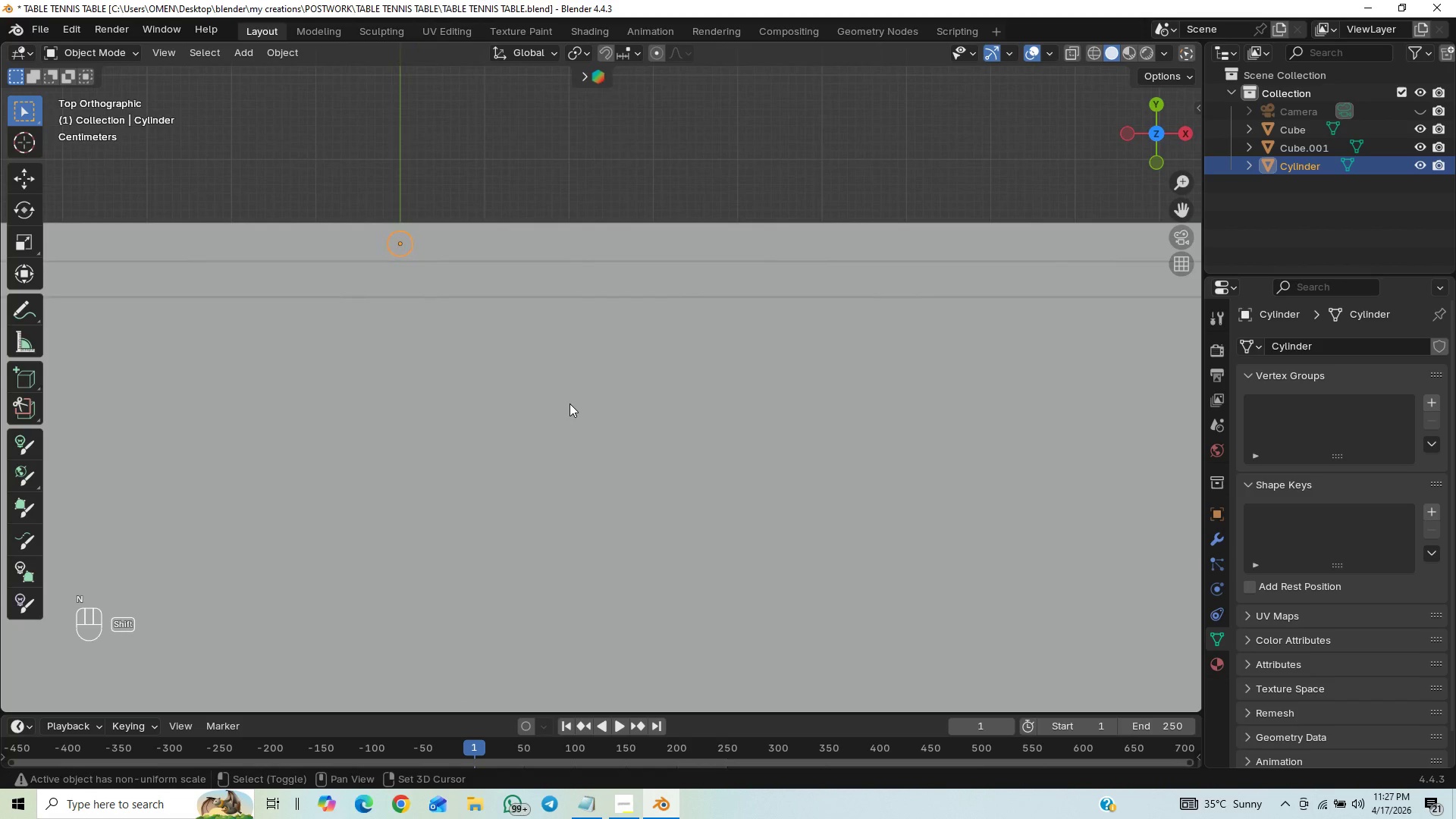 
hold_key(key=ShiftLeft, duration=0.44)
 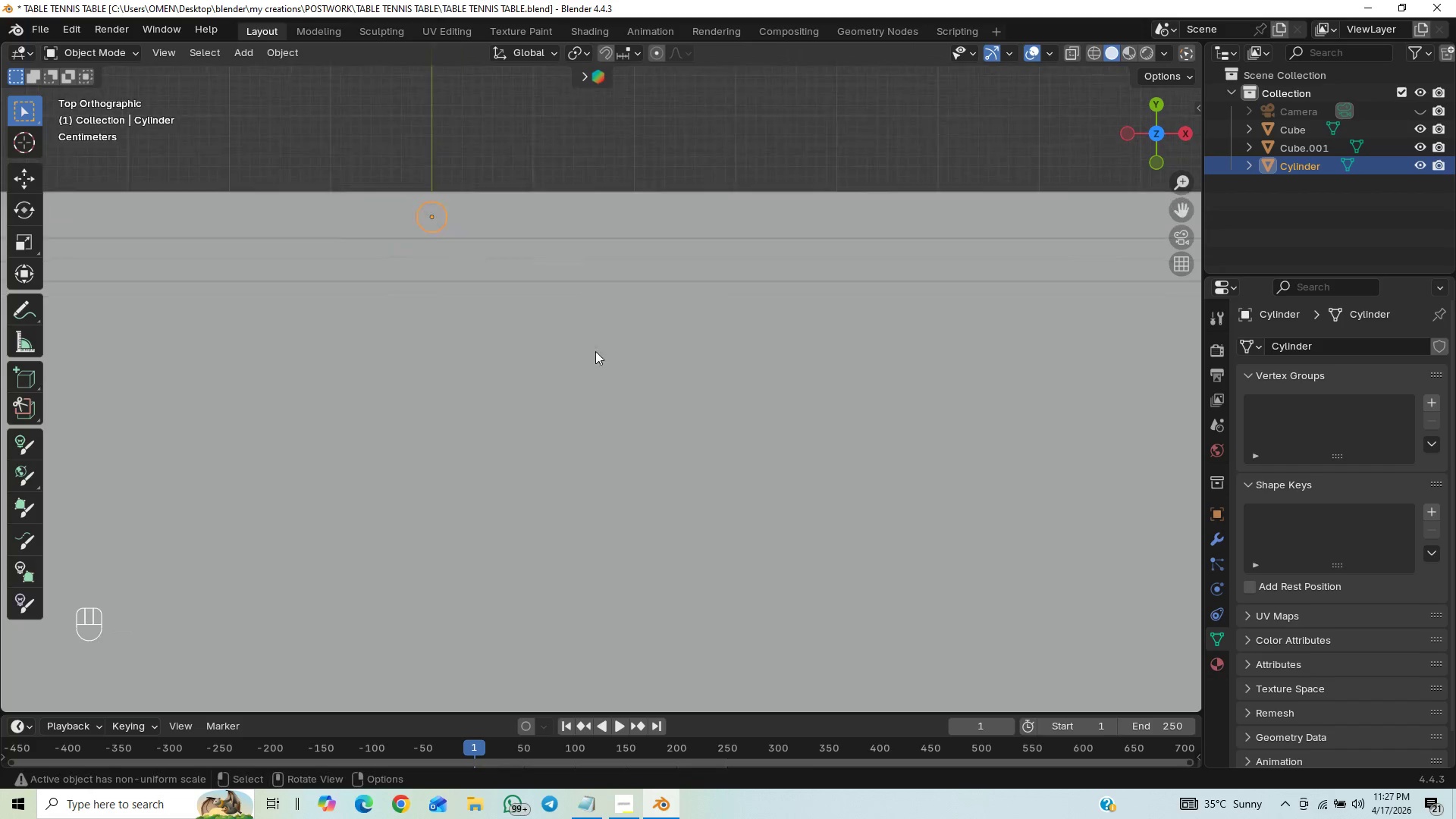 
scroll: coordinate [605, 321], scroll_direction: up, amount: 1.0
 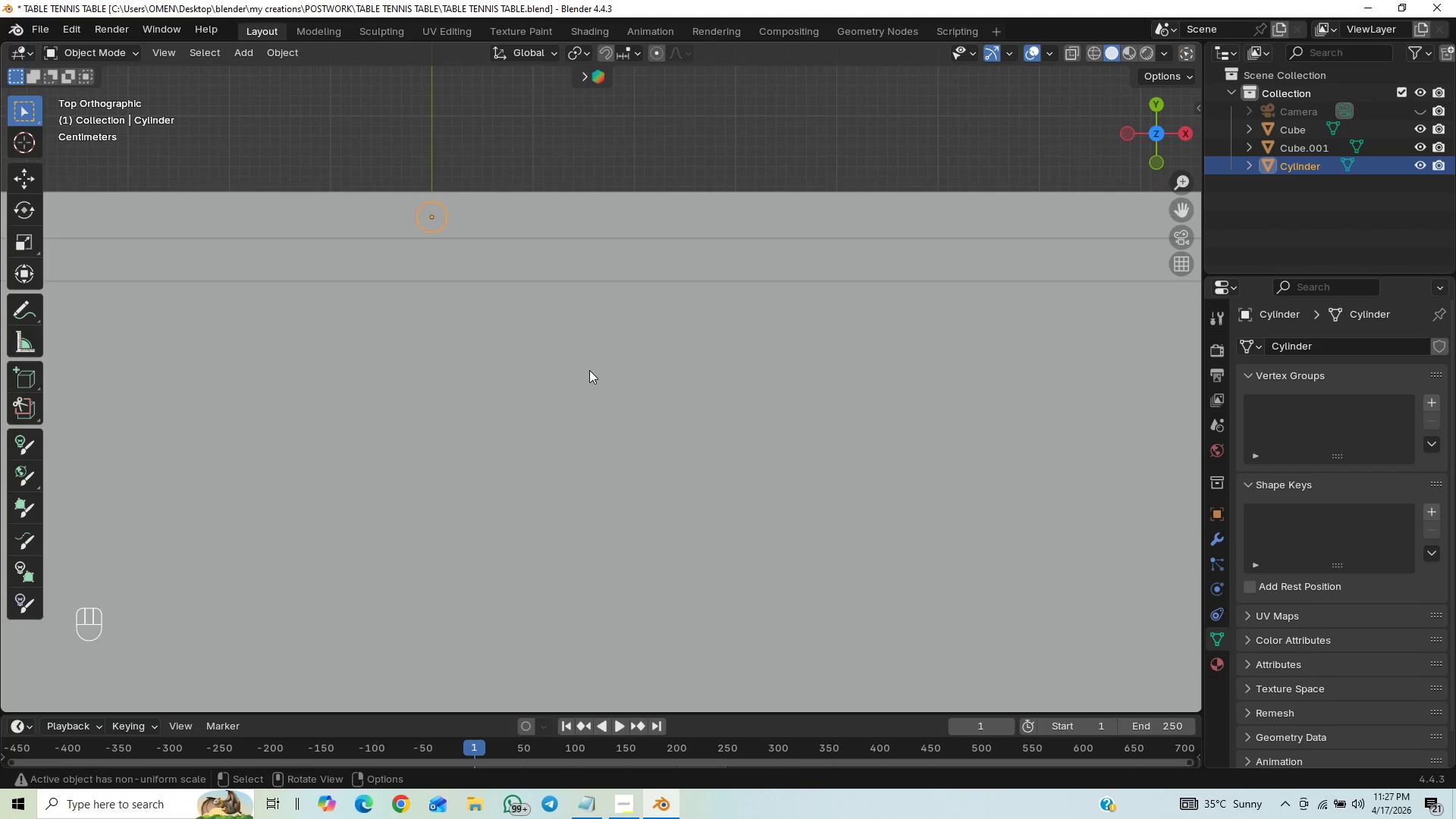 
type(gy)
 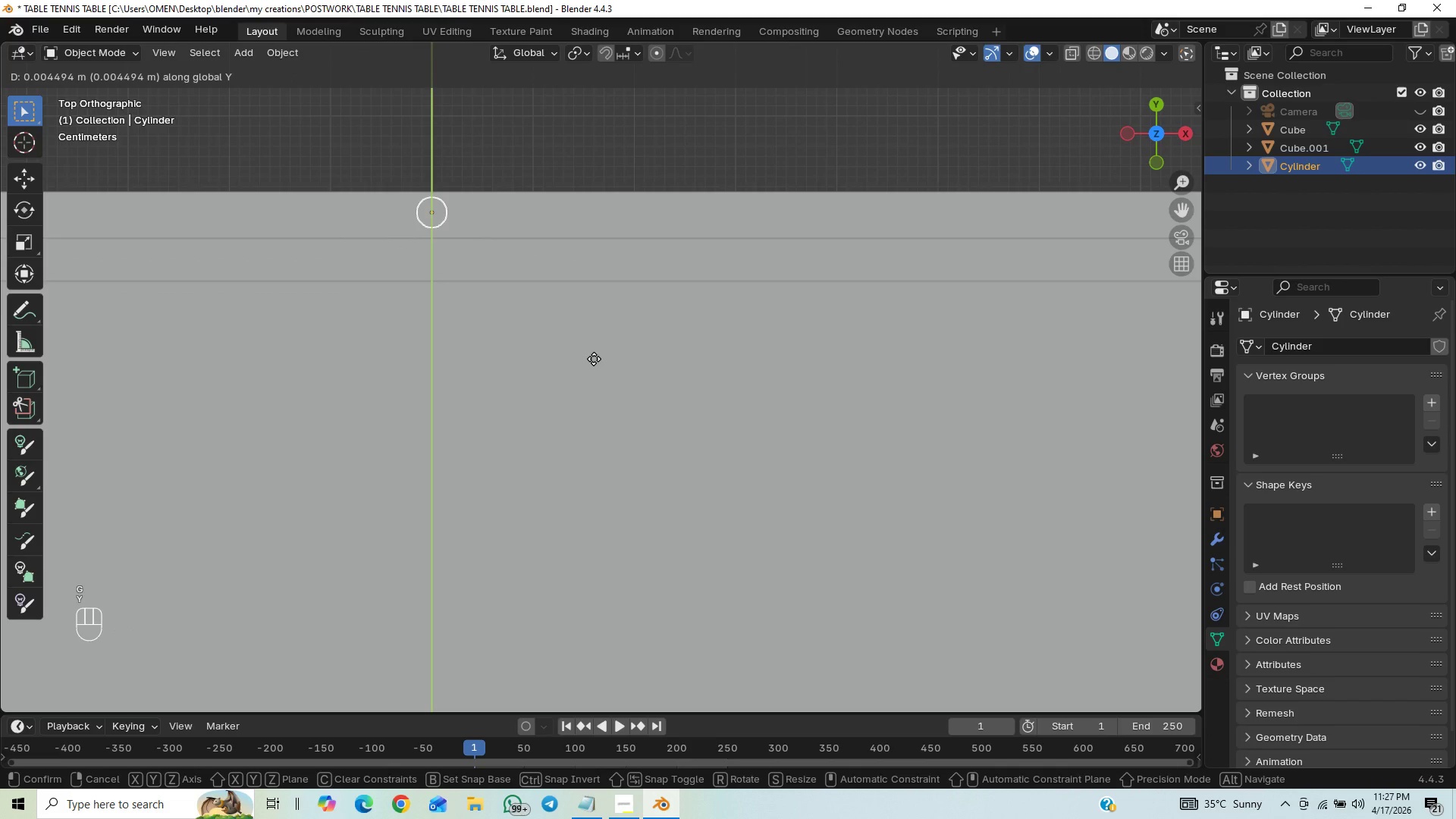 
hold_key(key=ShiftLeft, duration=1.5)
 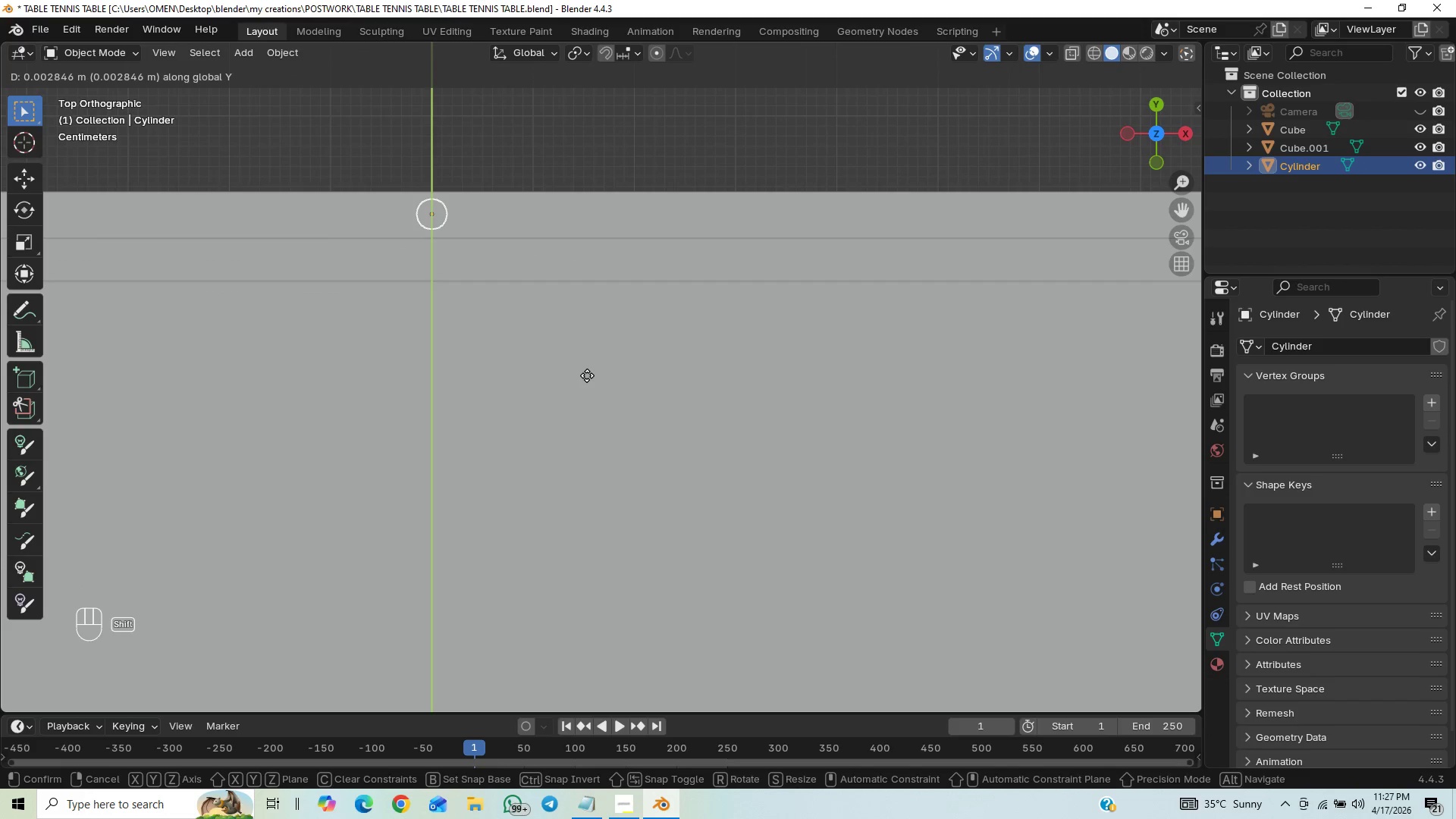 
hold_key(key=ShiftLeft, duration=1.5)
 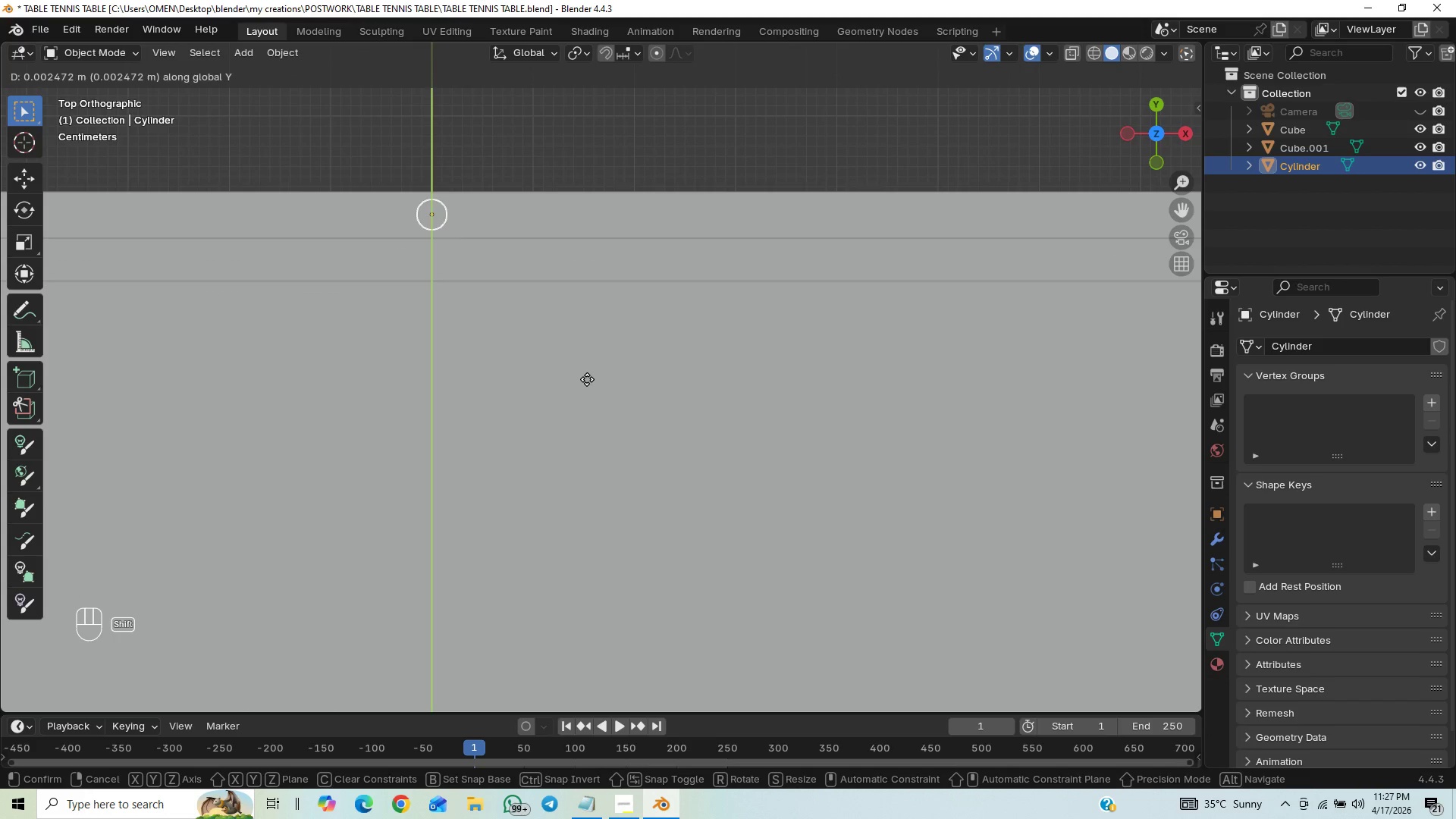 
hold_key(key=ShiftLeft, duration=1.52)
 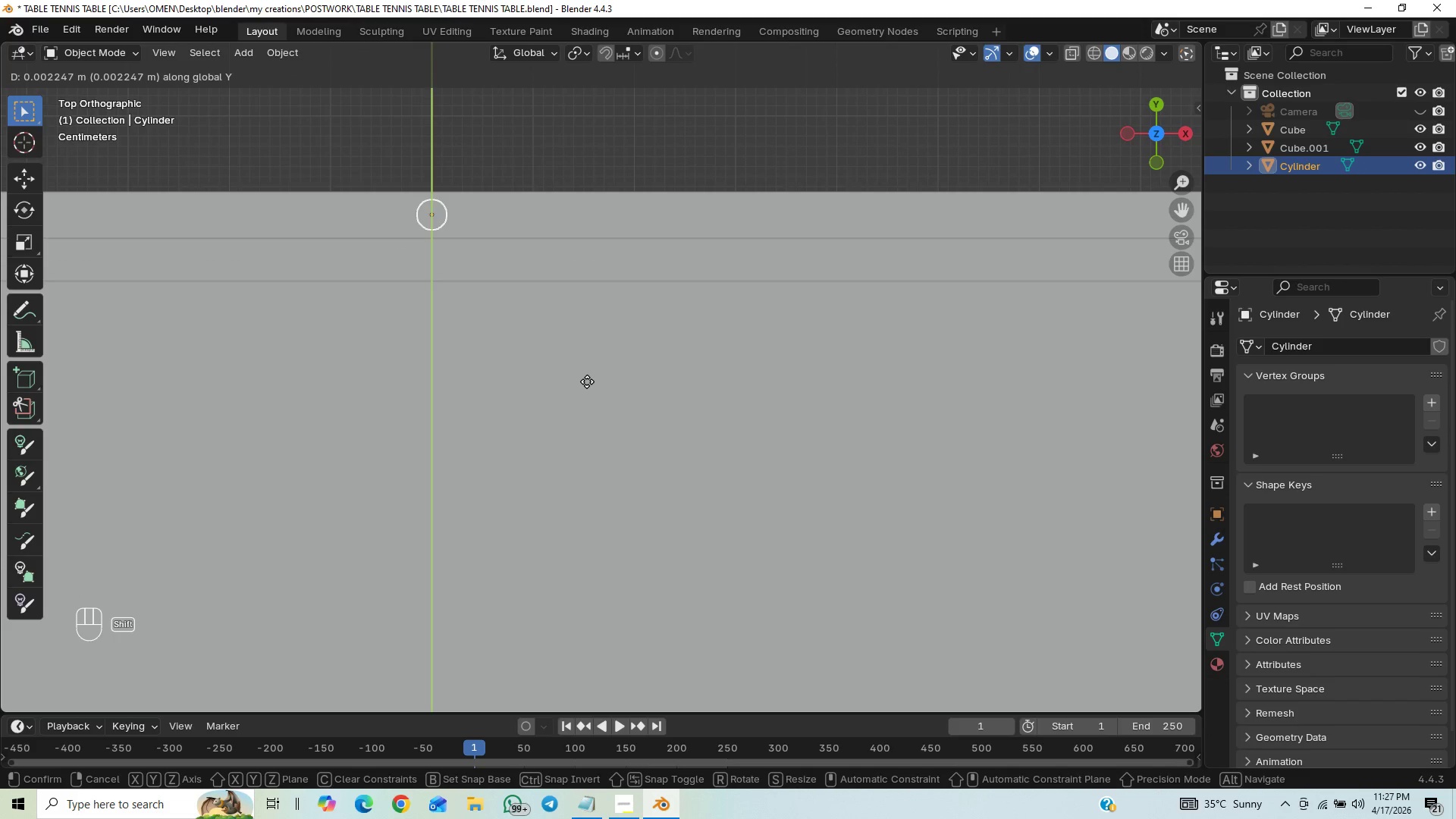 
hold_key(key=ShiftLeft, duration=1.5)
 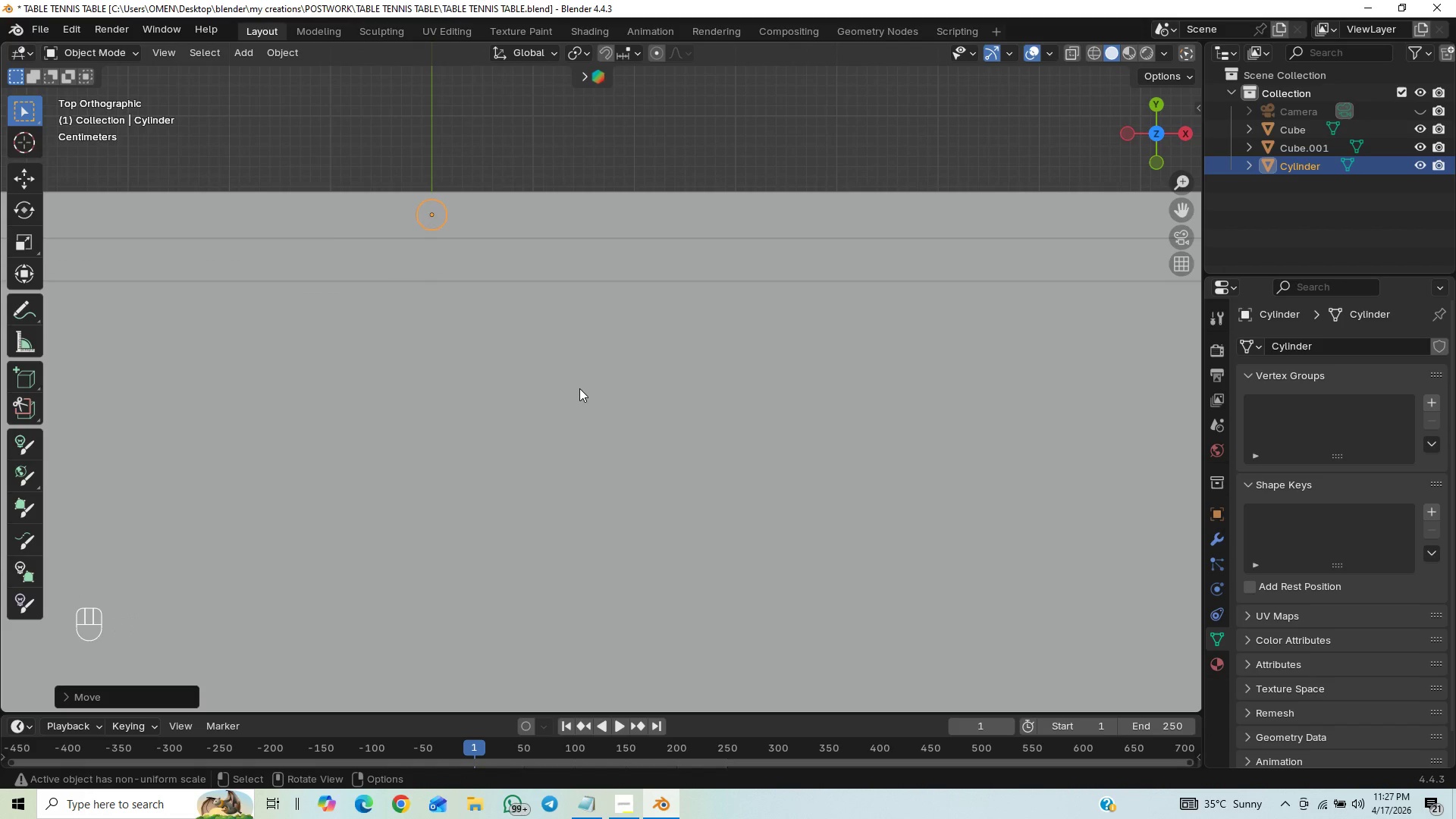 
hold_key(key=ShiftLeft, duration=0.38)
left_click([587, 381])
 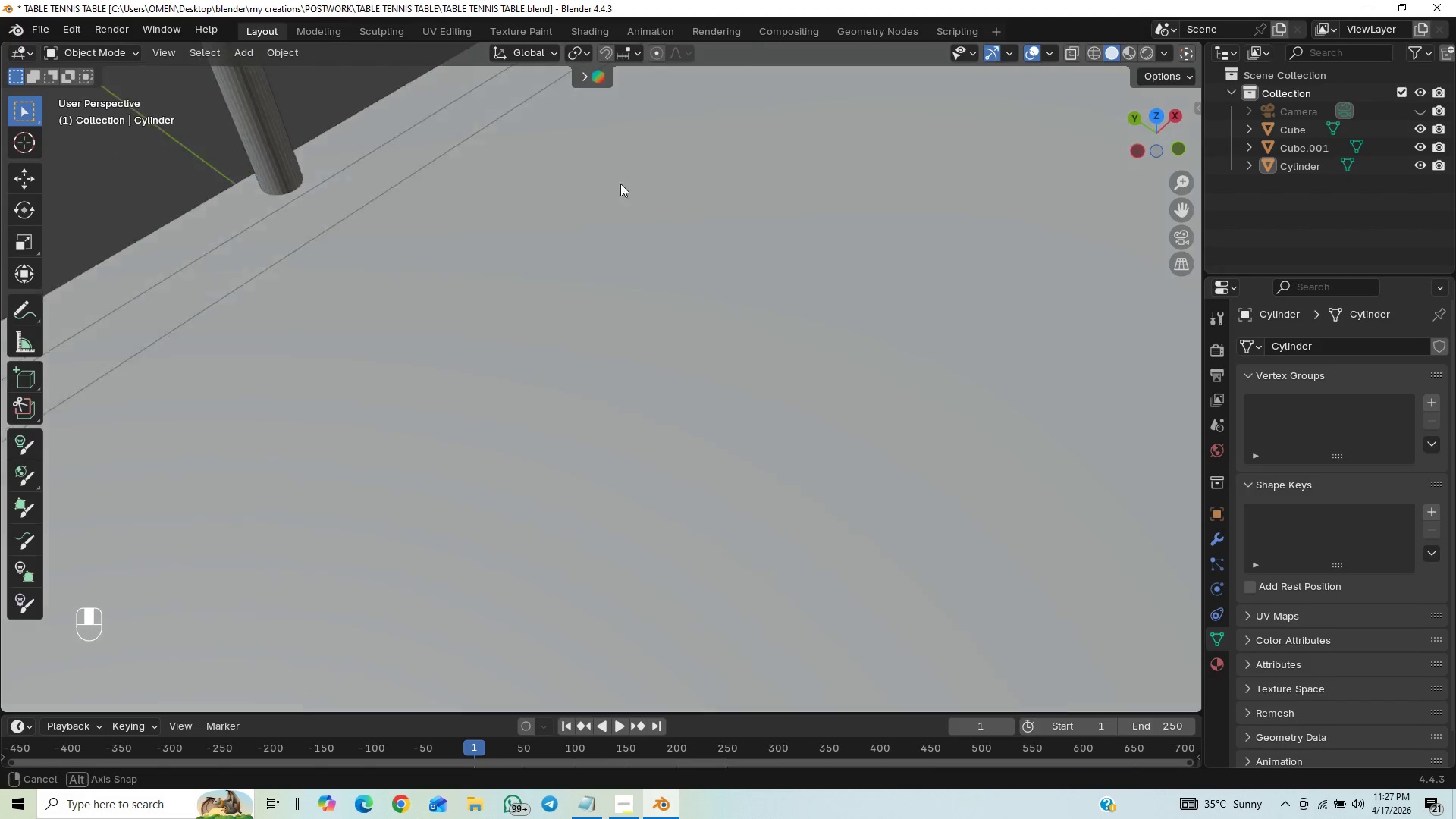 
scroll: coordinate [668, 292], scroll_direction: down, amount: 12.0
 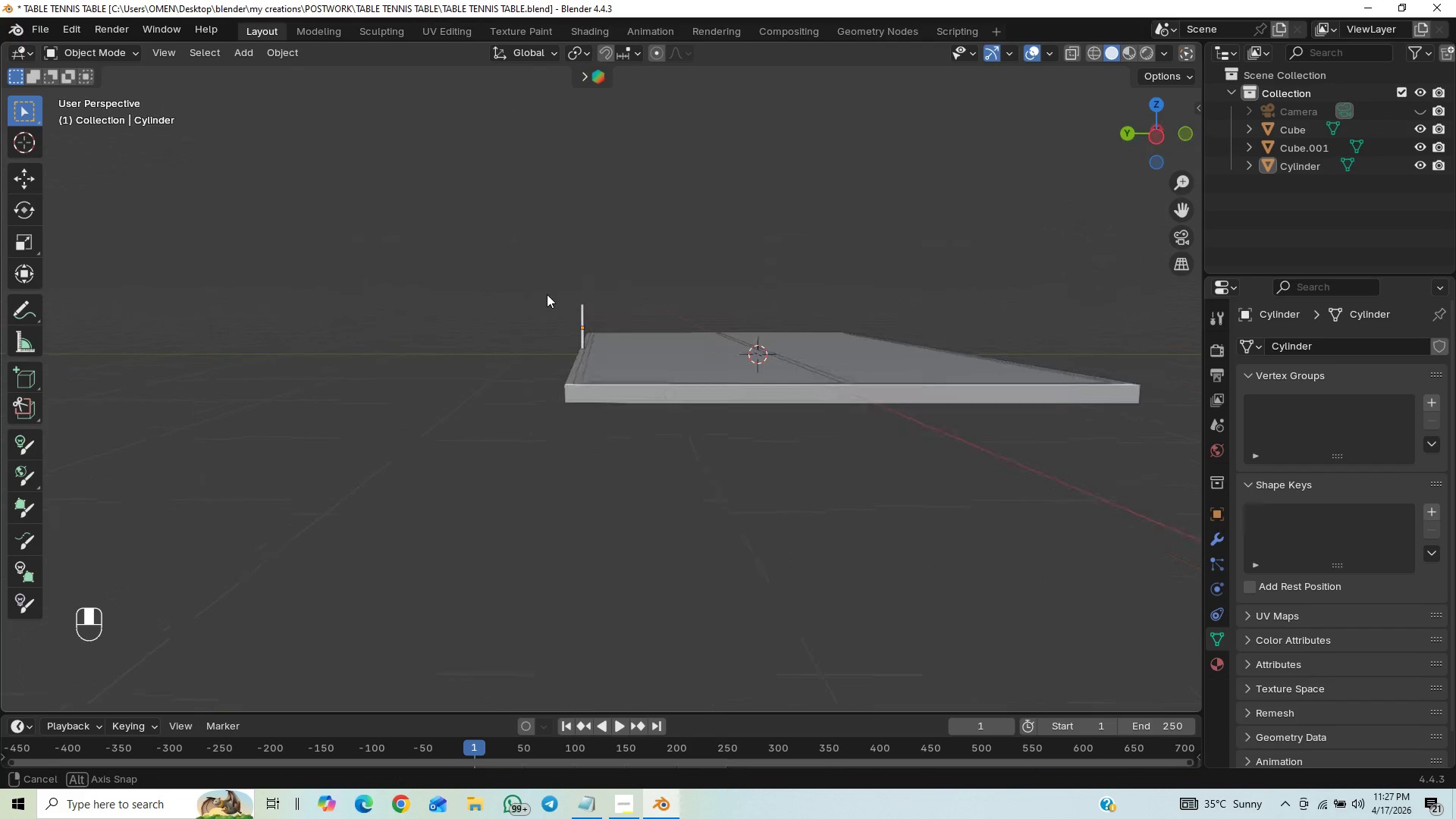 
scroll: coordinate [576, 315], scroll_direction: up, amount: 2.0
 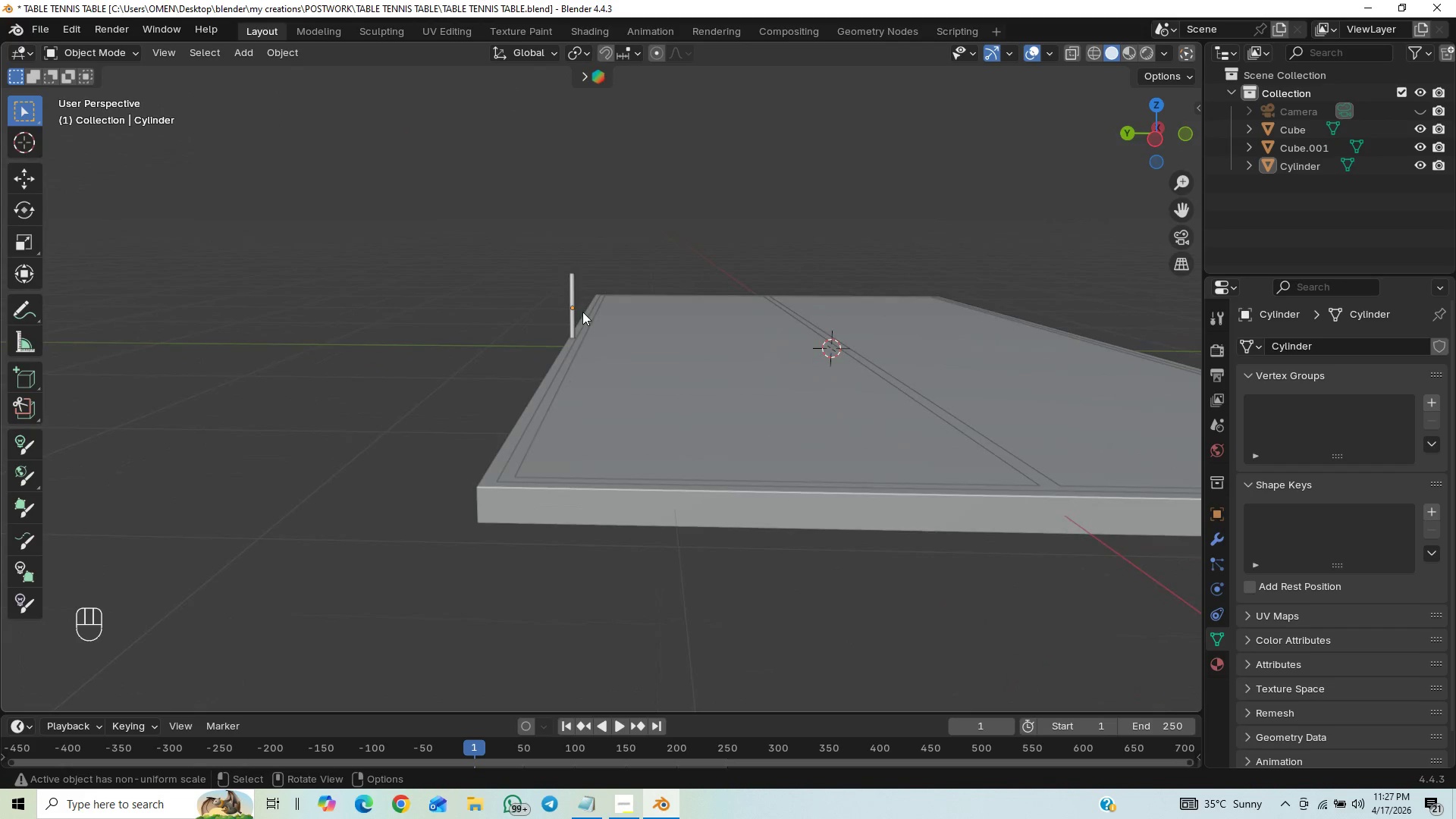 
hold_key(key=ShiftLeft, duration=0.53)
 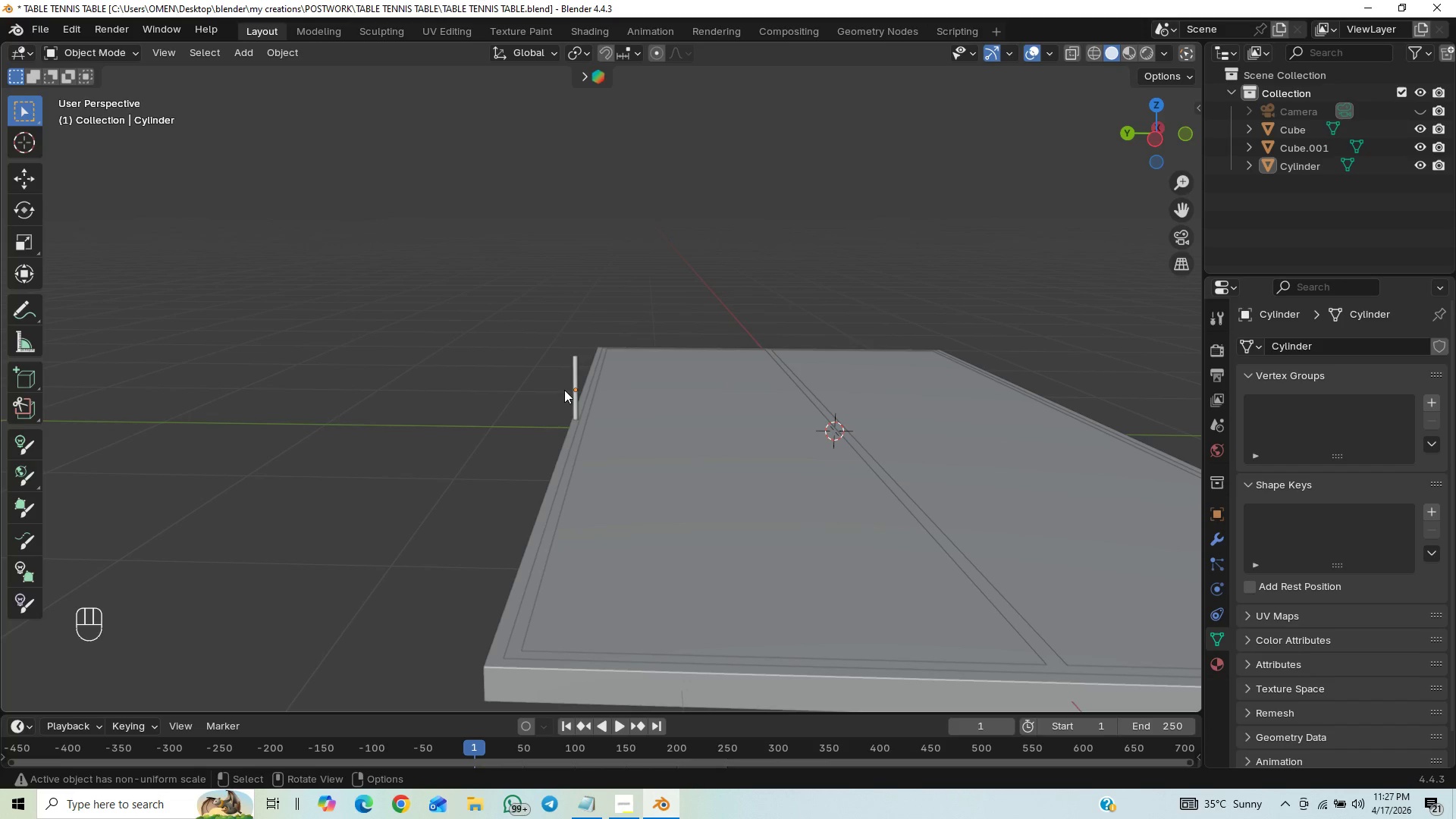 
key(Tab)
 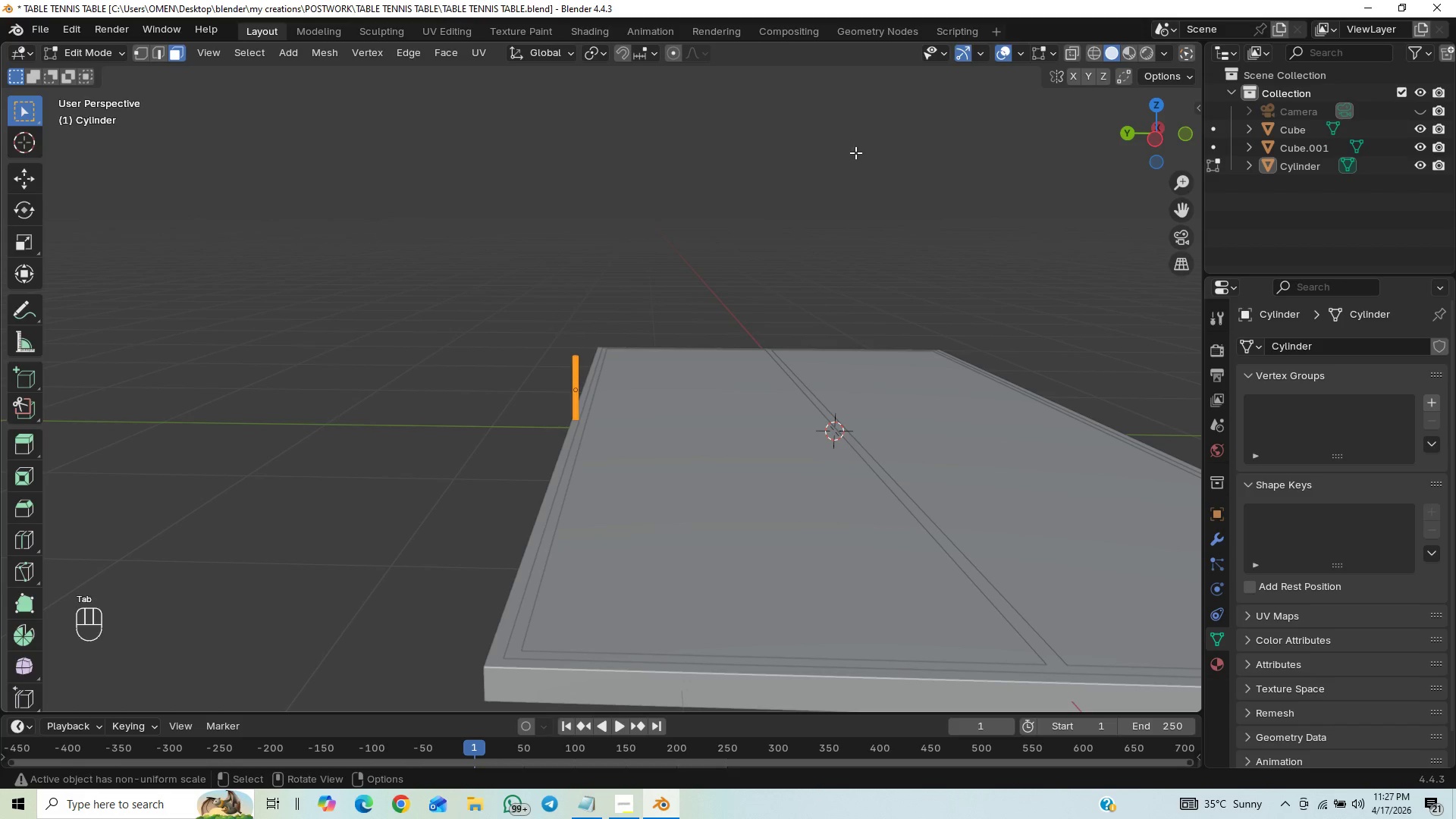 
left_click([1072, 43])
 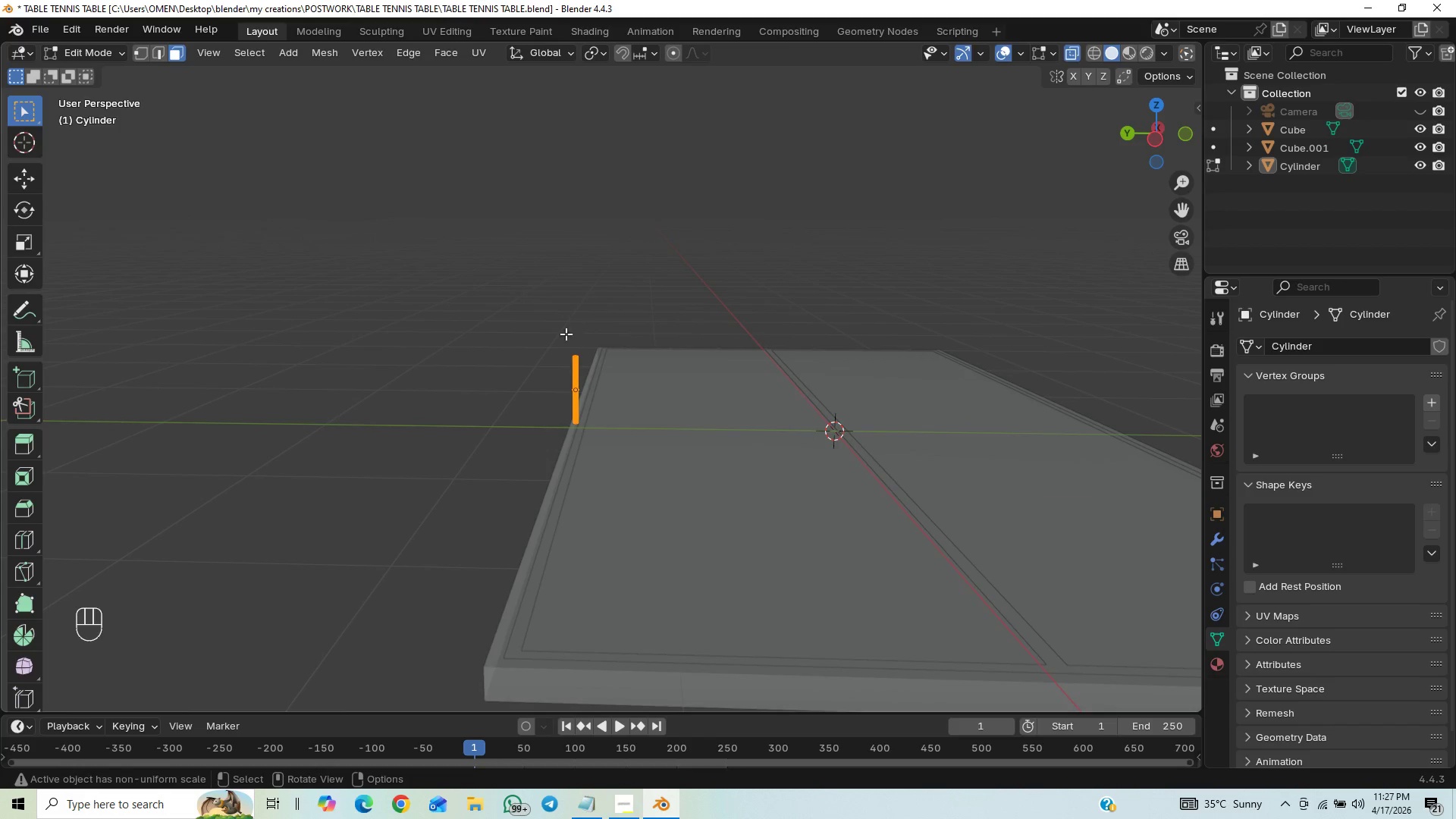 
left_click_drag(start_coordinate=[552, 344], to_coordinate=[613, 366])
 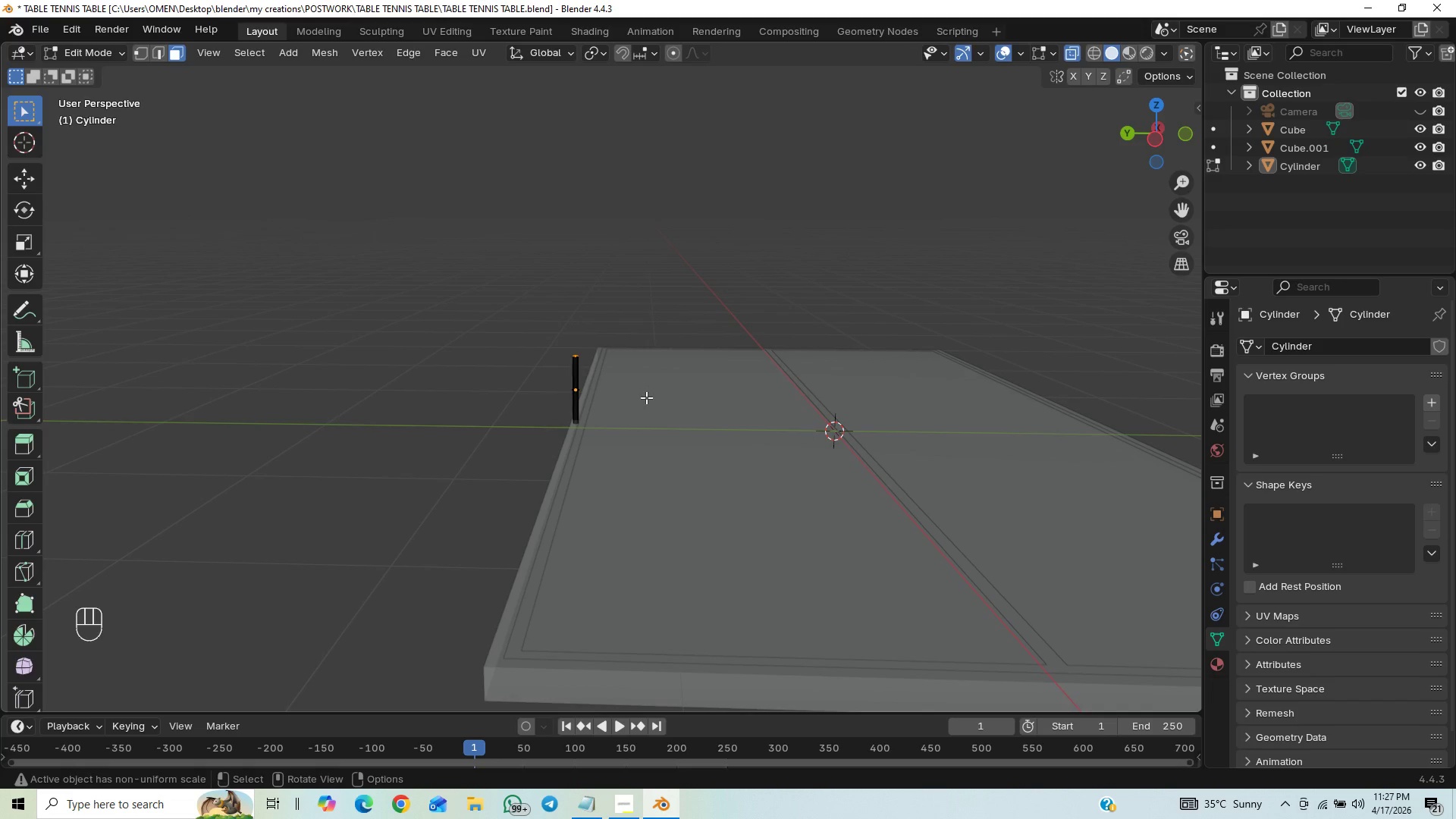 
type(gz)
 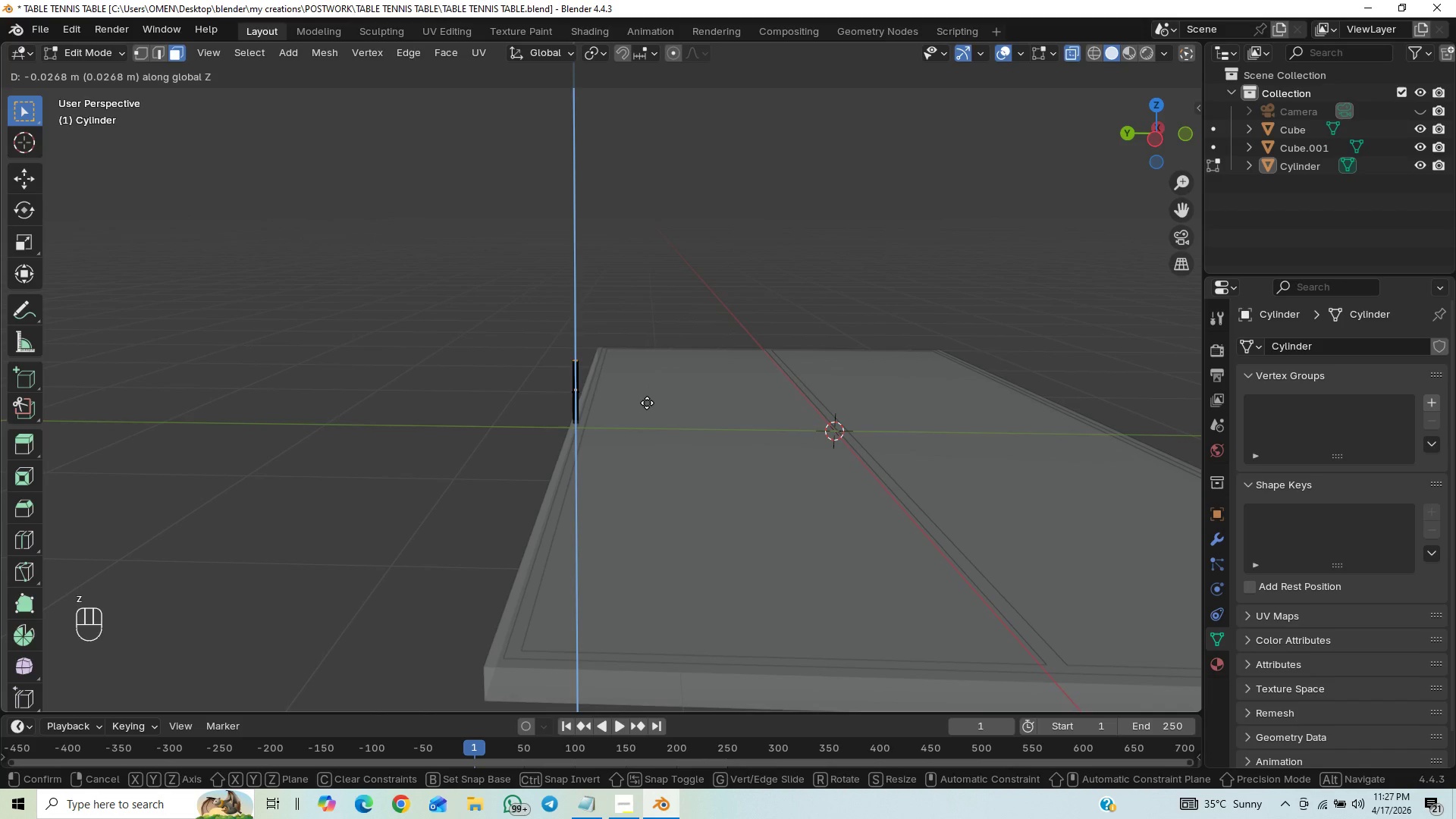 
left_click([647, 403])
 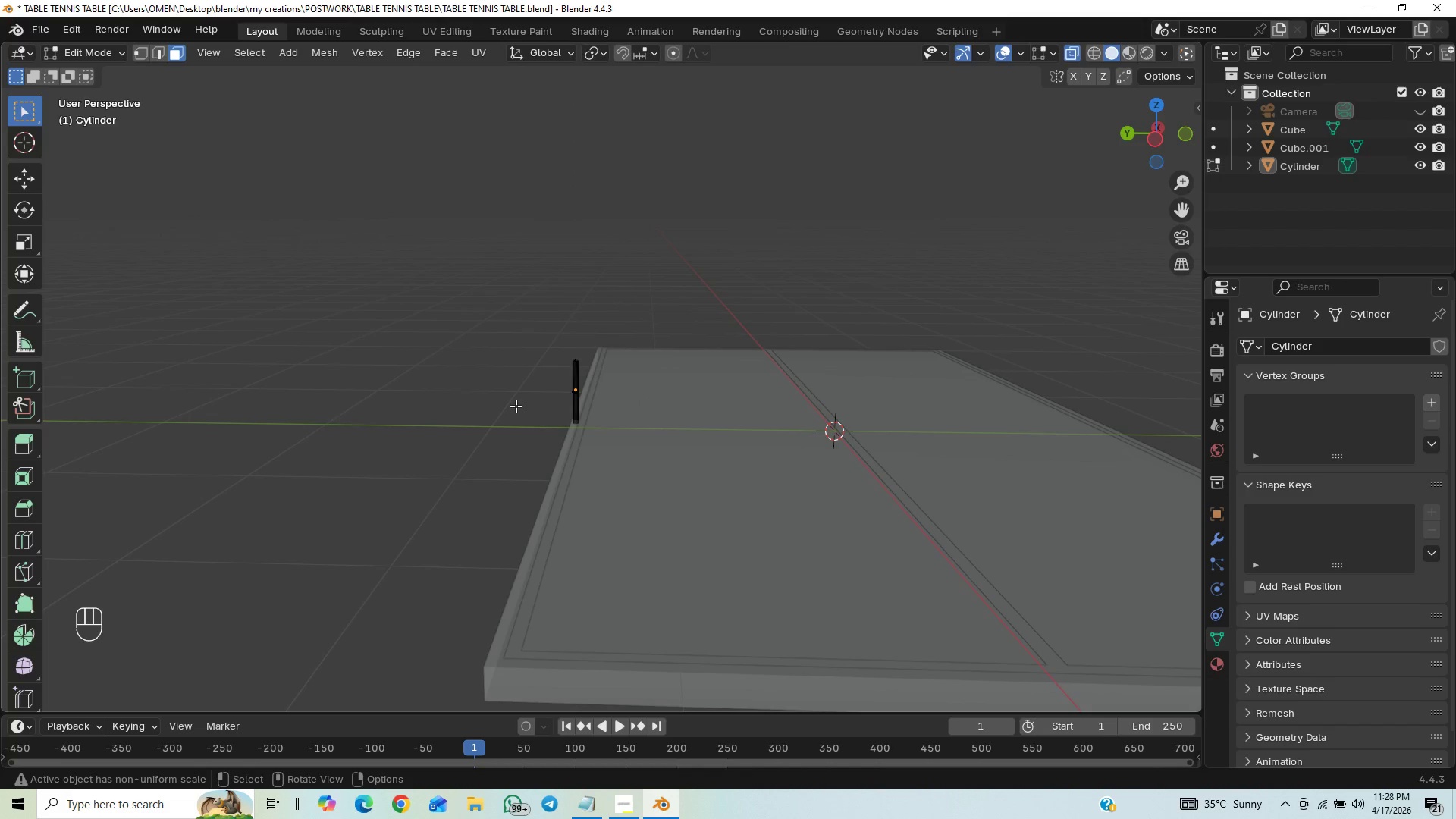 
key(Control+Z)
 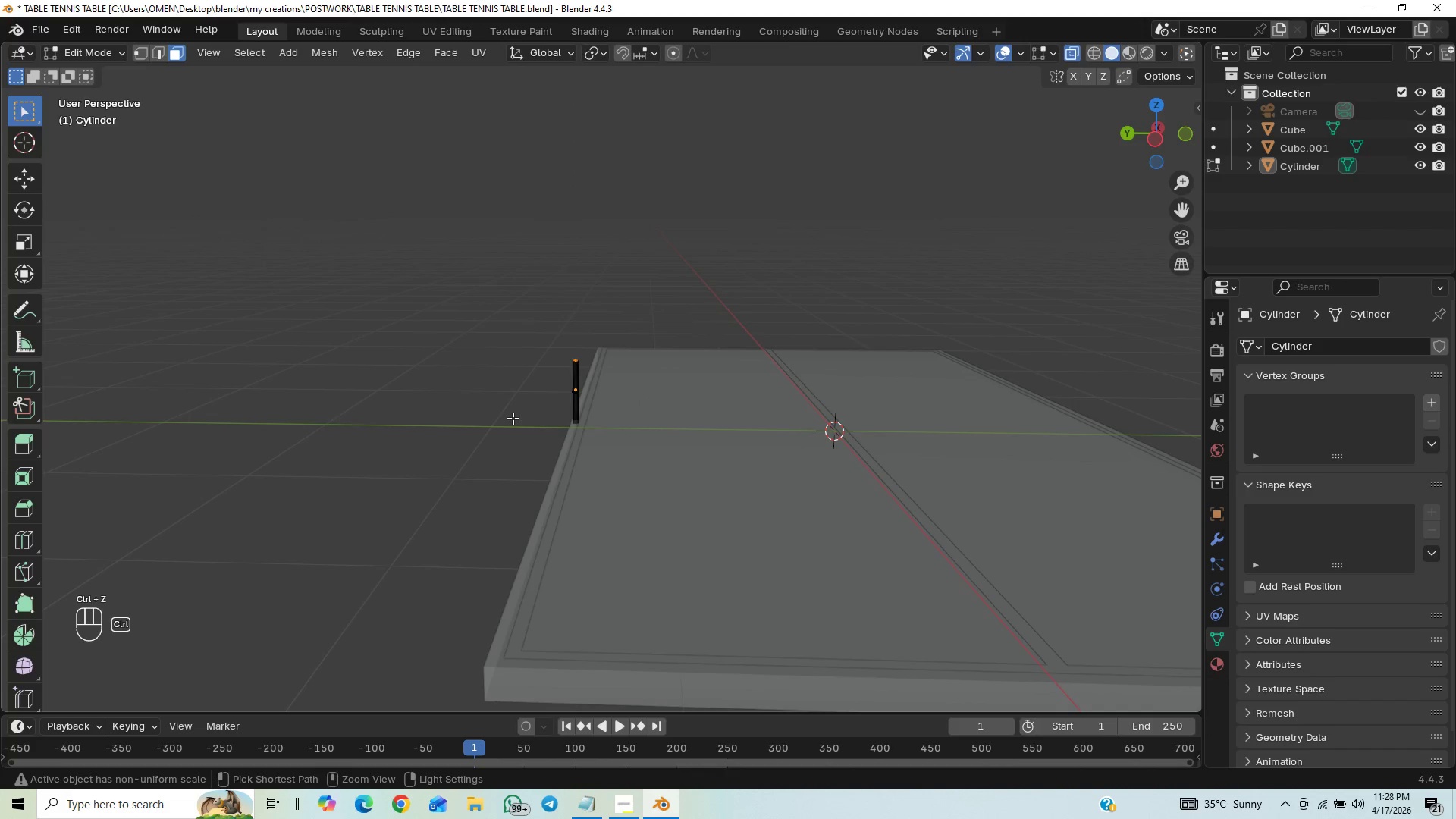 
key(Control+Z)
 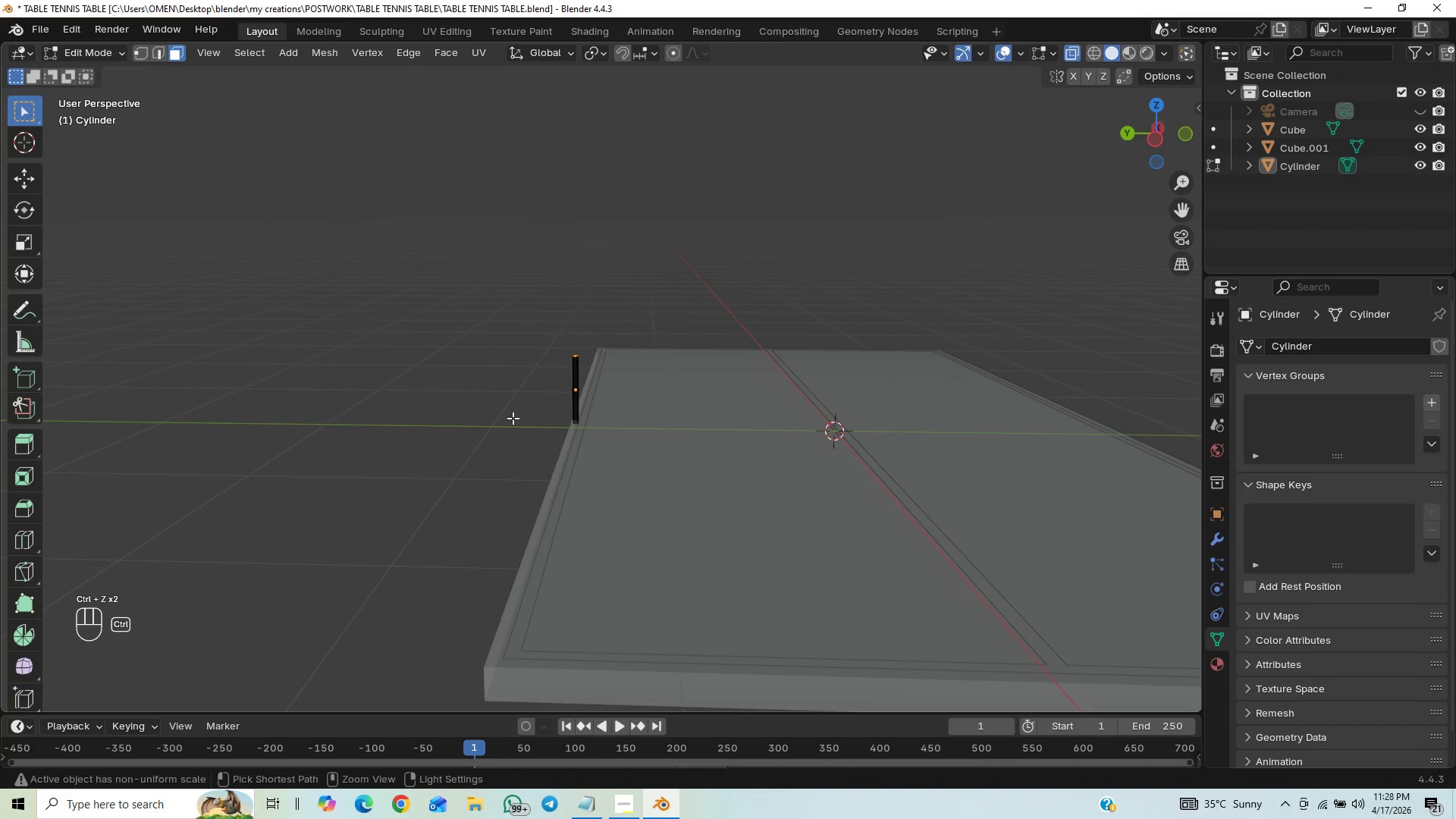 
key(Control+Shift+Z)
 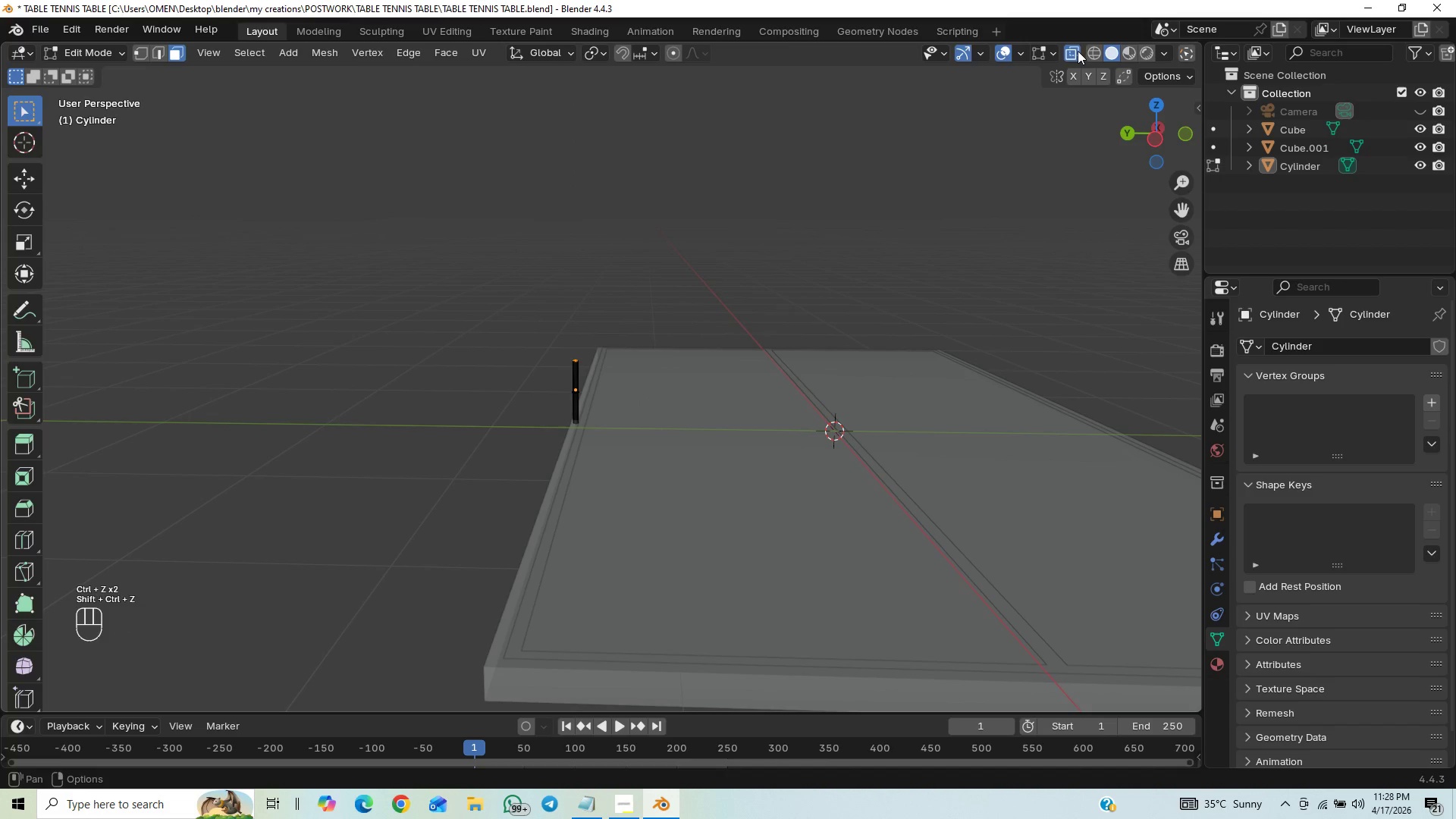 
left_click([1072, 58])
 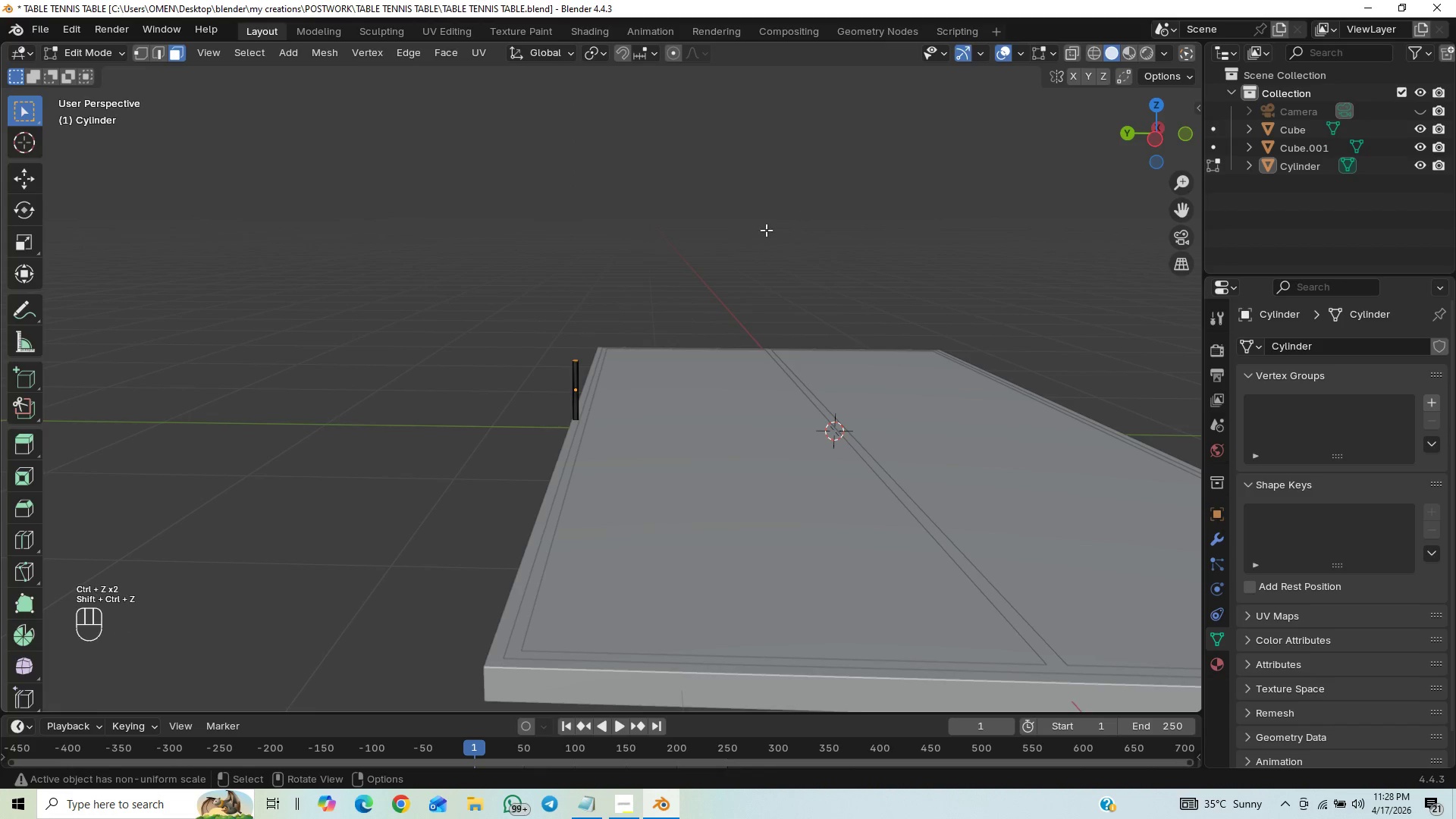 
key(Tab)
 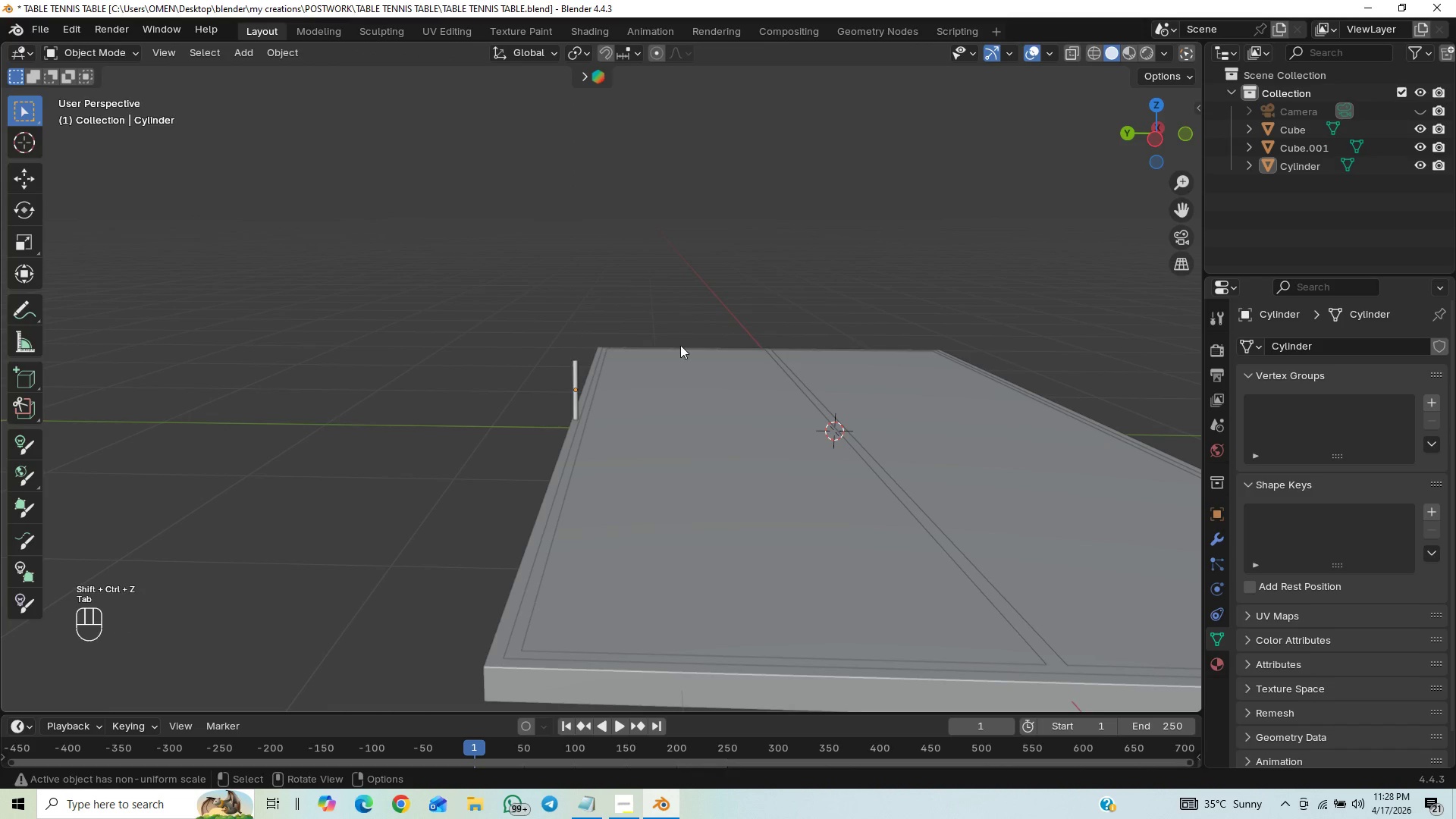 
hold_key(key=ControlLeft, duration=0.44)
 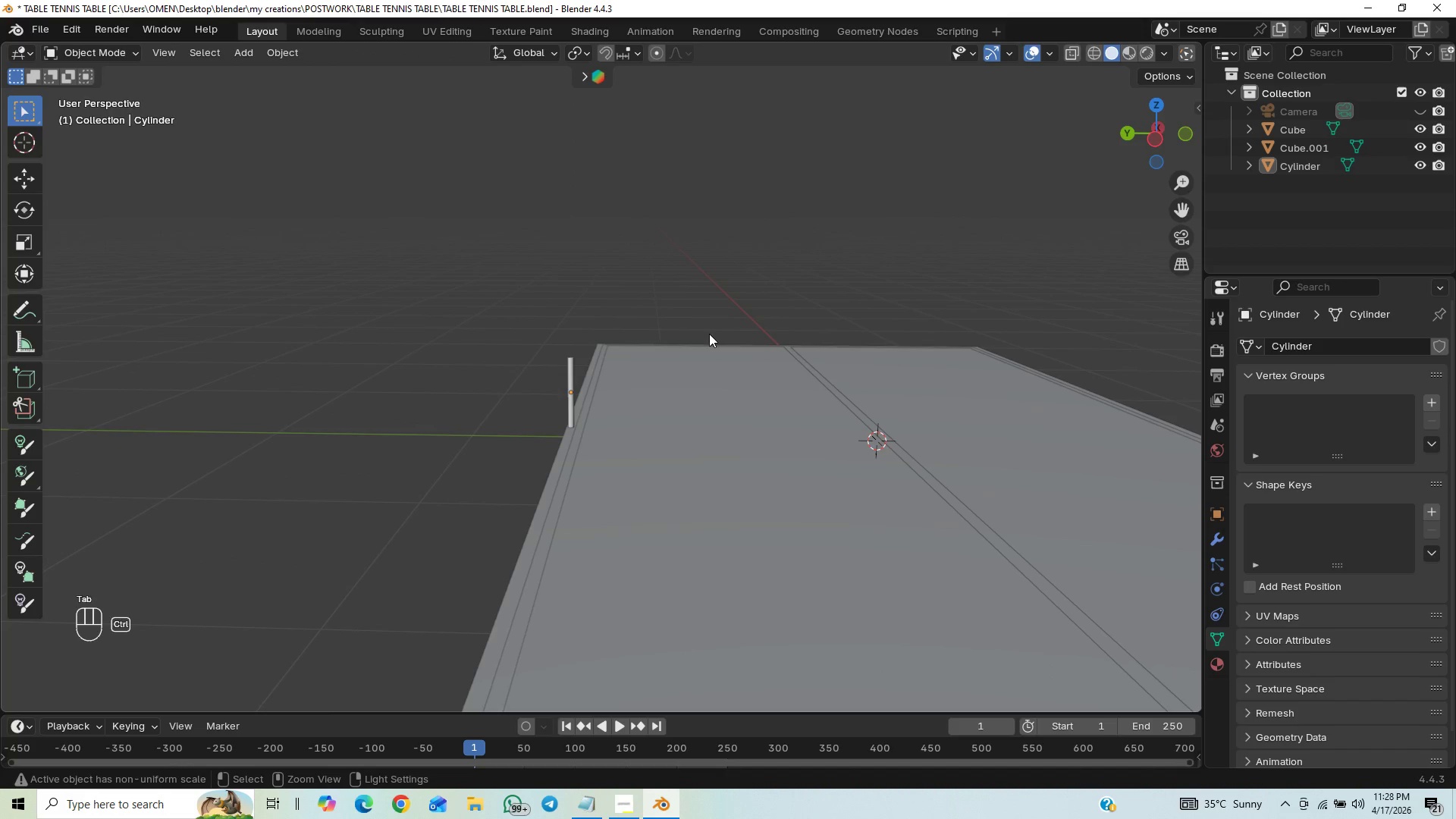 
key(Control+S)
 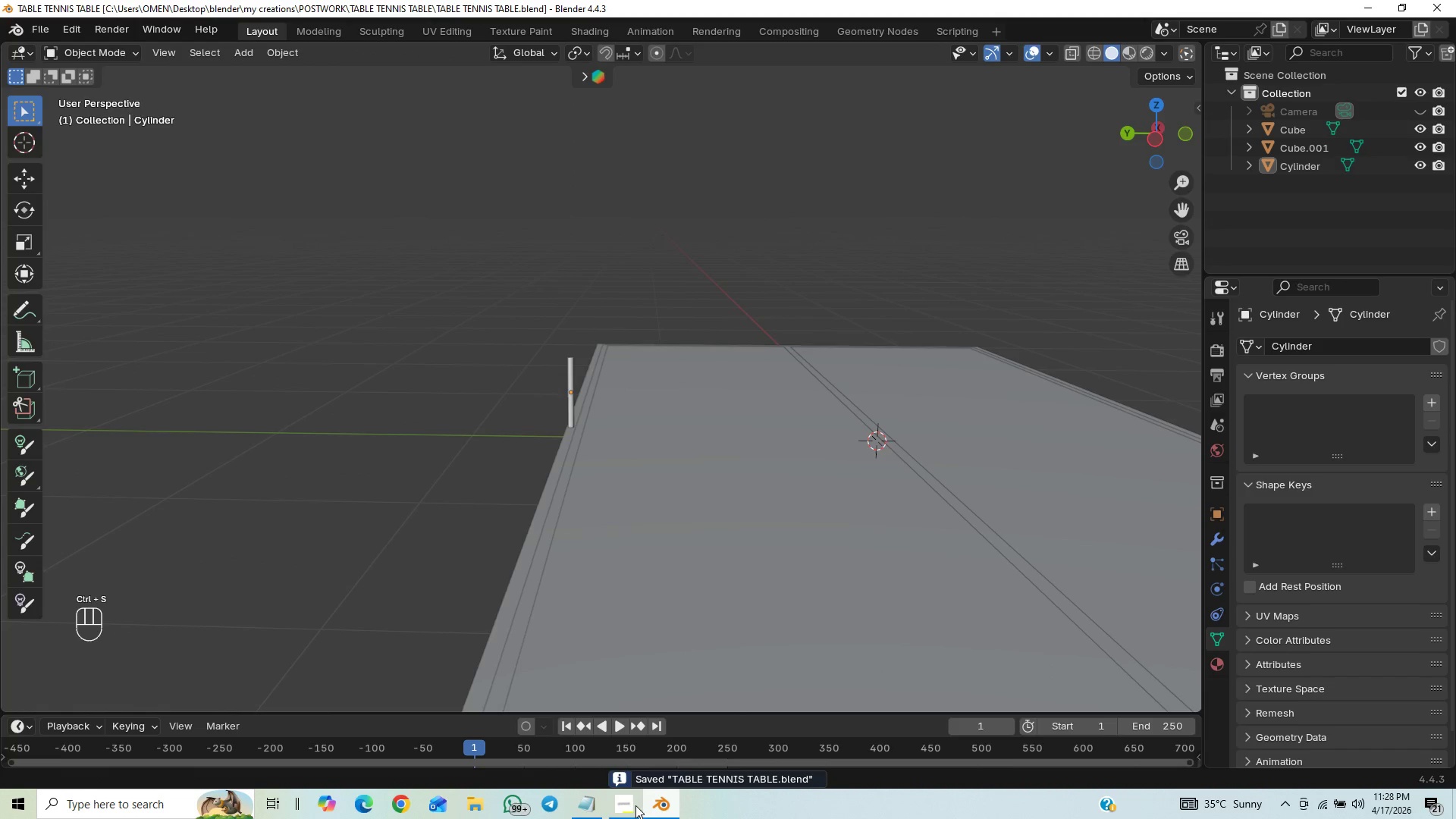 
left_click([625, 808])